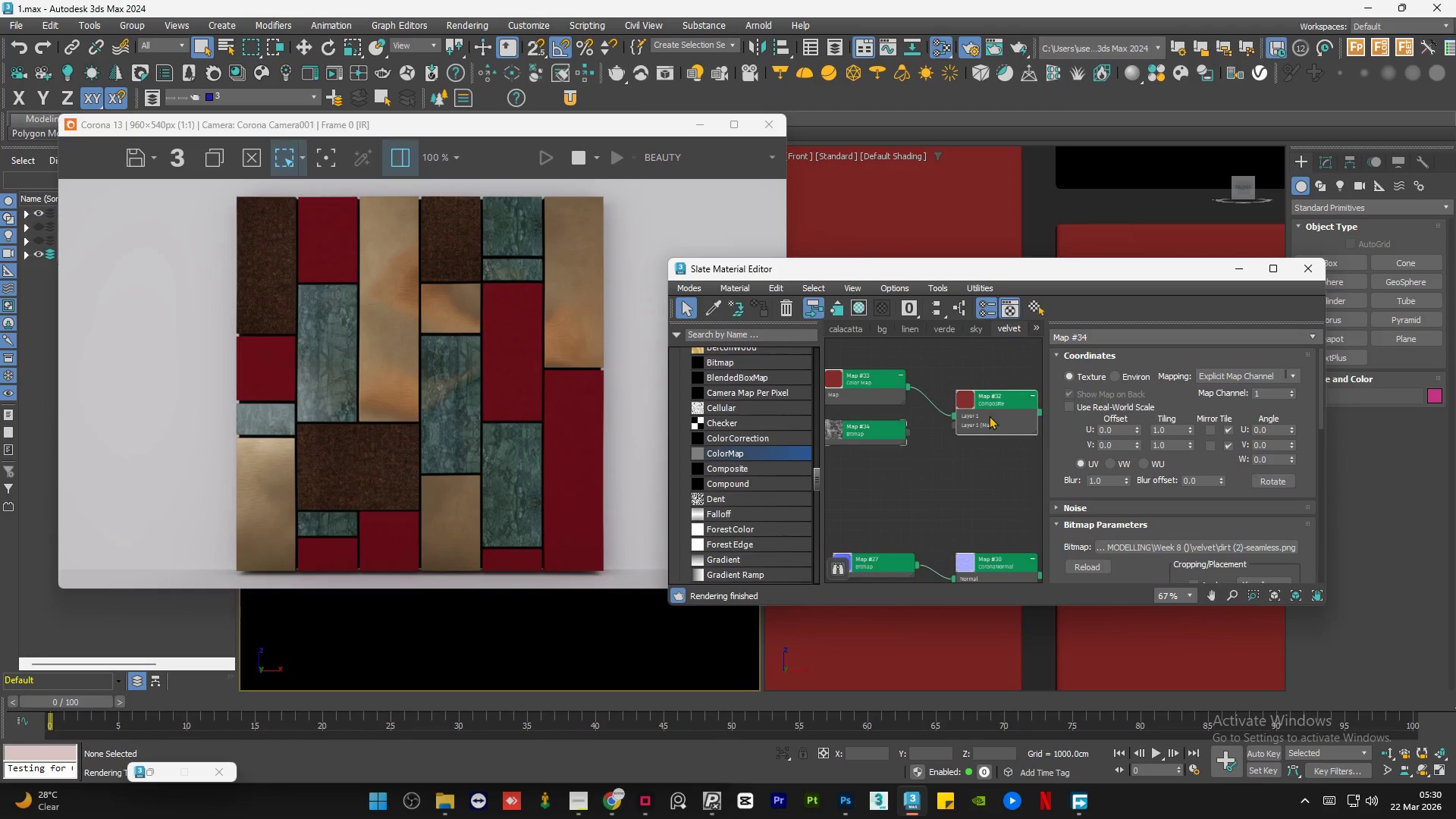 
double_click([989, 416])
 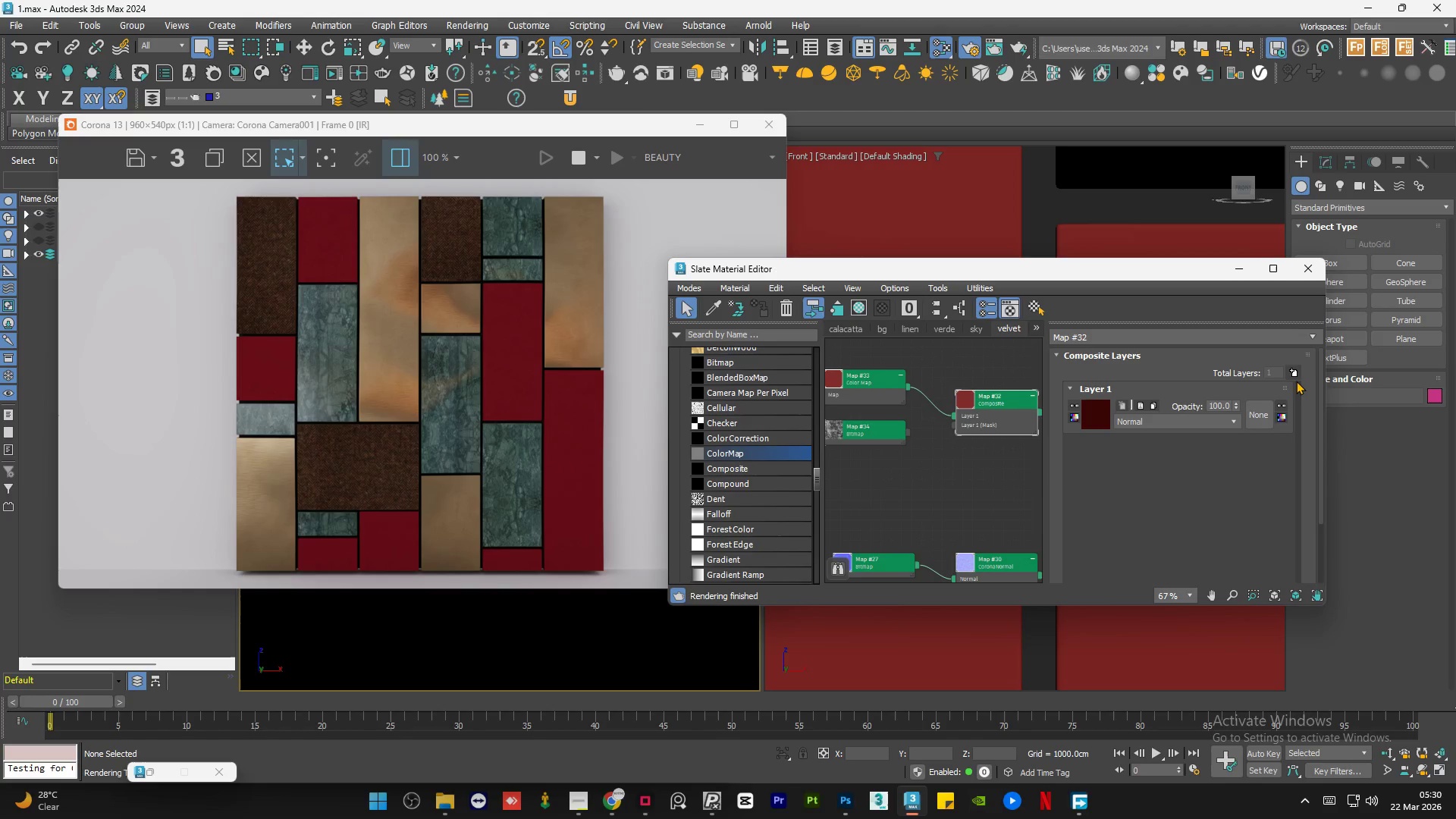 
left_click([1291, 370])
 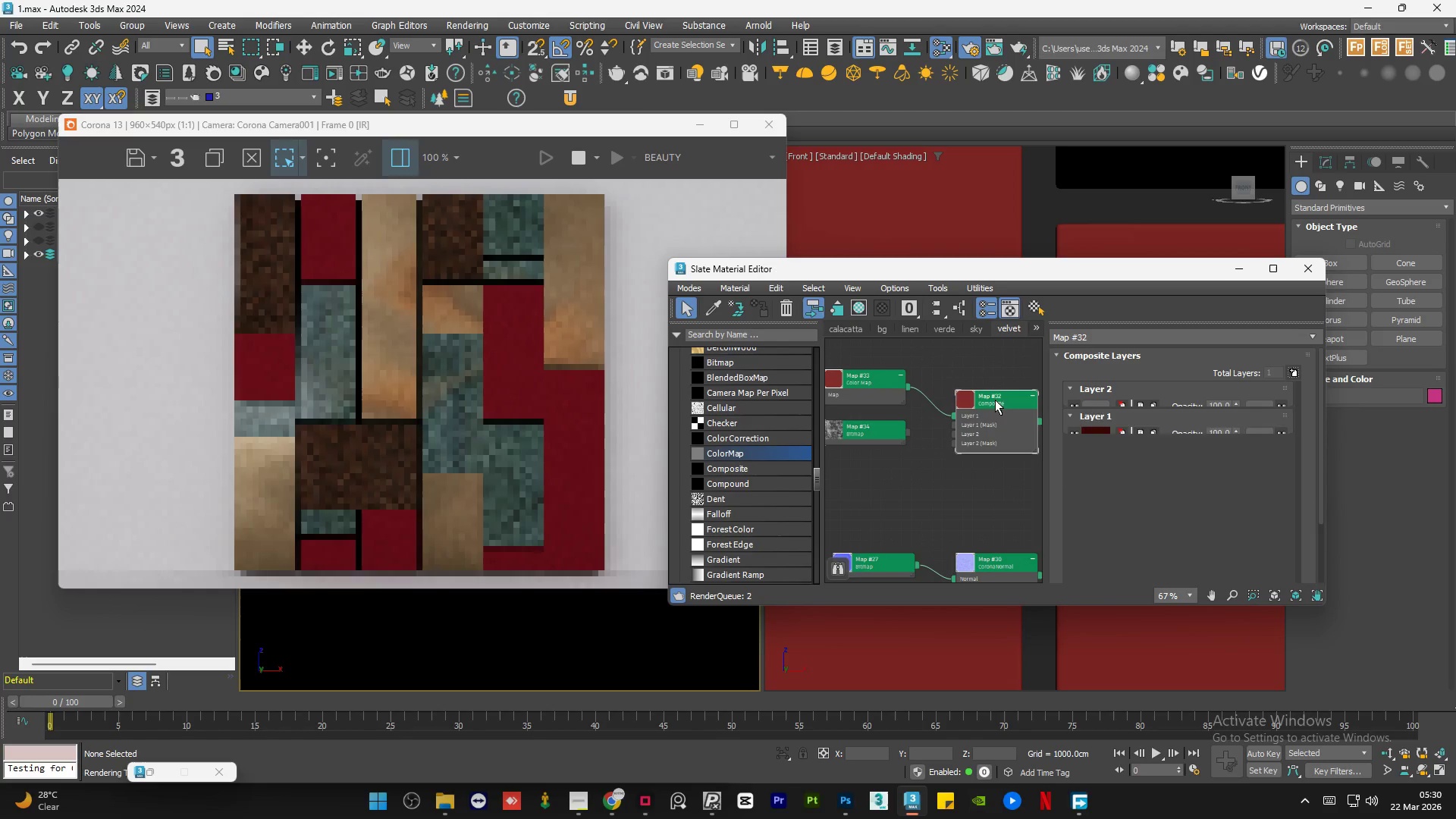 
left_click_drag(start_coordinate=[882, 445], to_coordinate=[949, 450])
 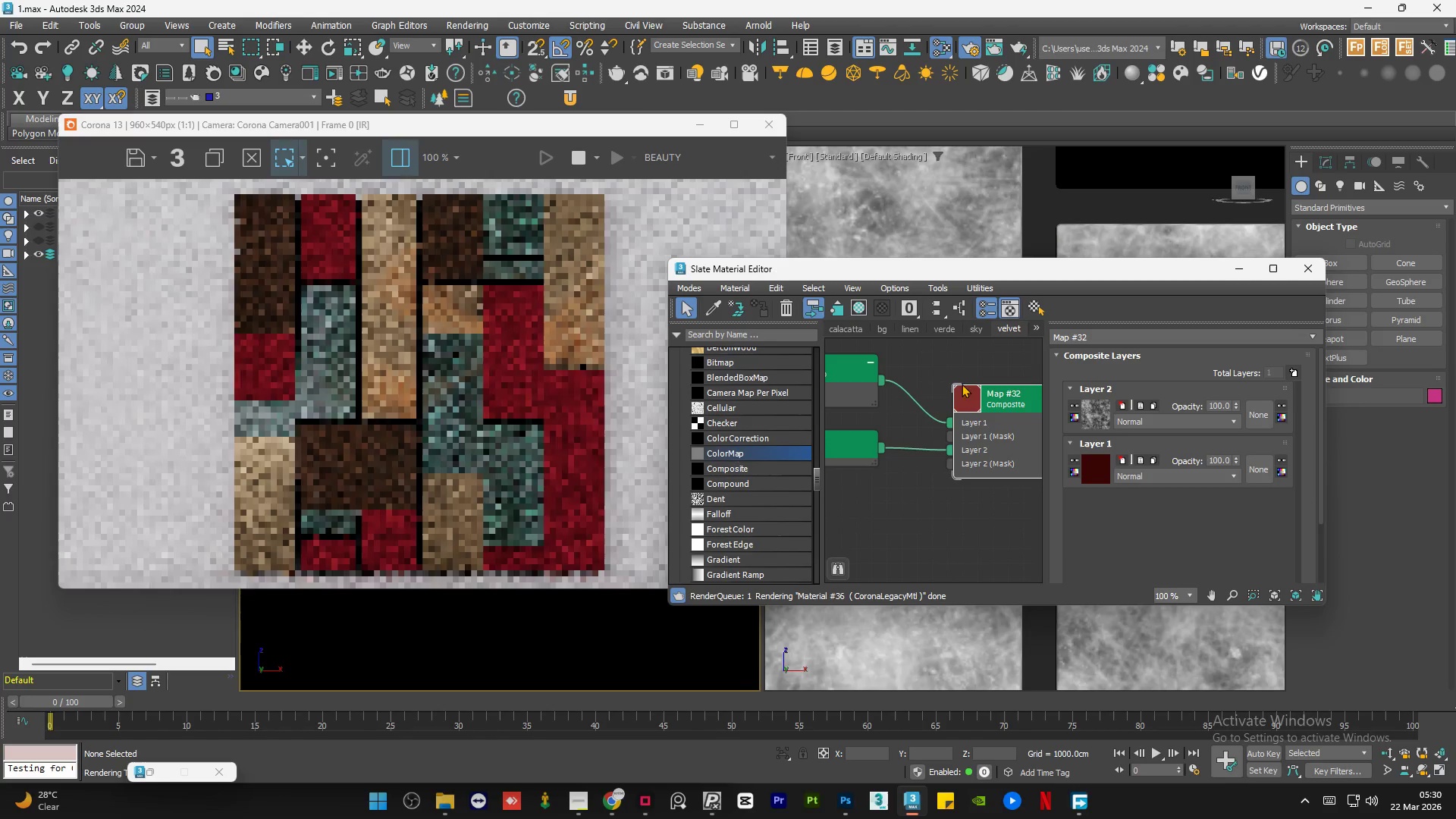 
double_click([979, 394])
 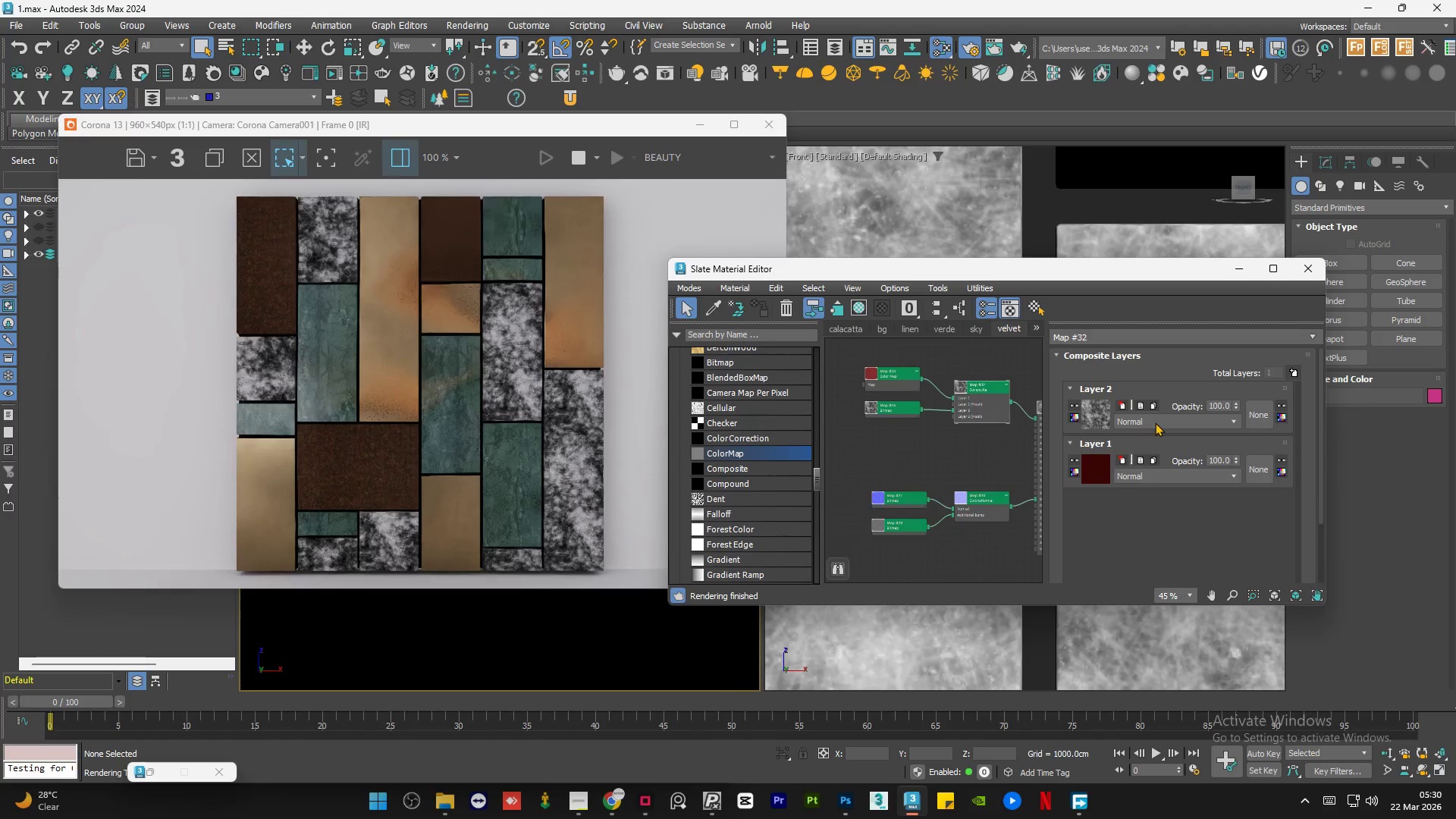 
scroll: coordinate [695, 346], scroll_direction: up, amount: 15.0
 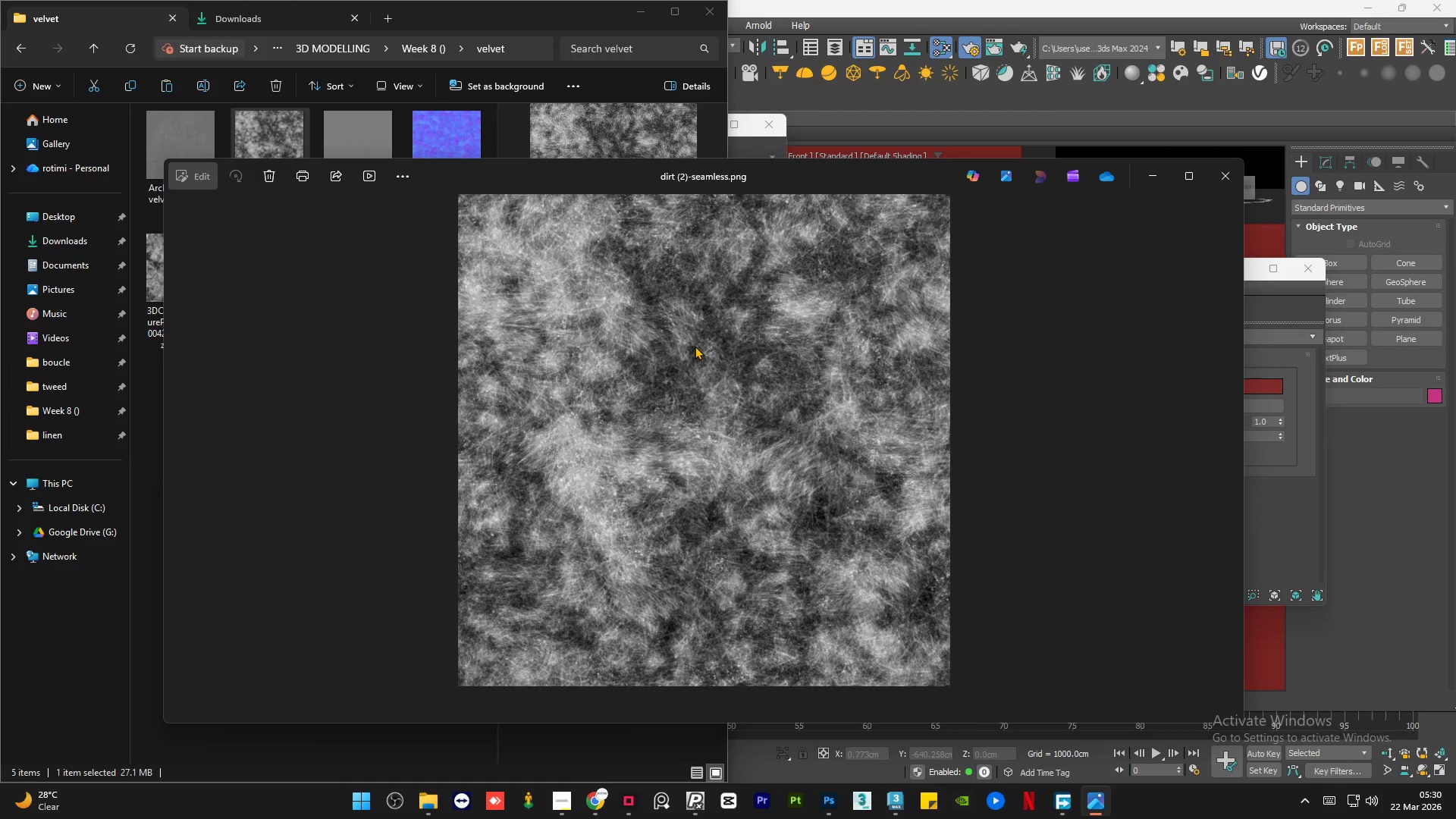 
left_click([1155, 422])
 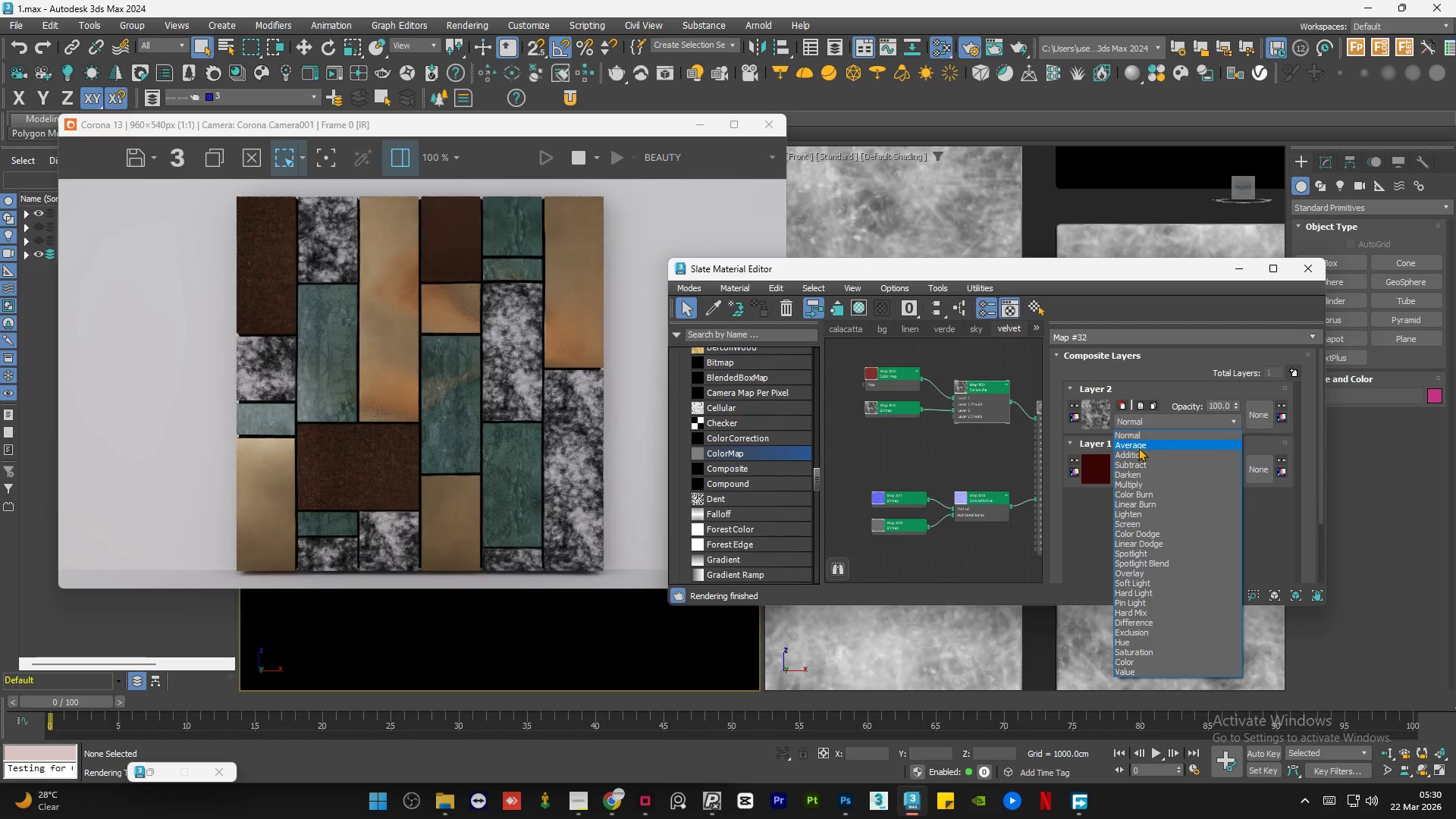 
left_click([1138, 447])
 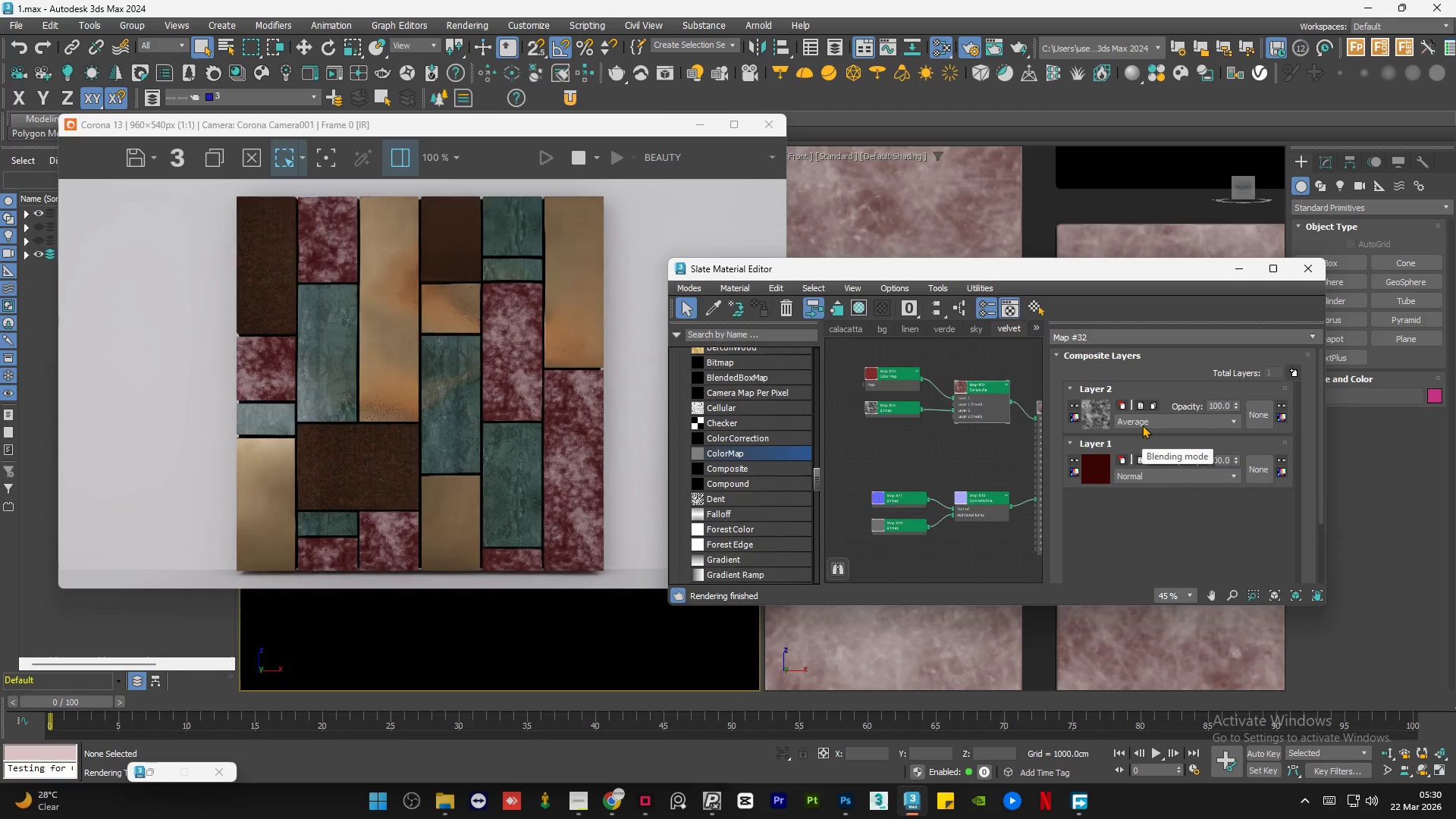 
scroll: coordinate [961, 400], scroll_direction: up, amount: 21.0
 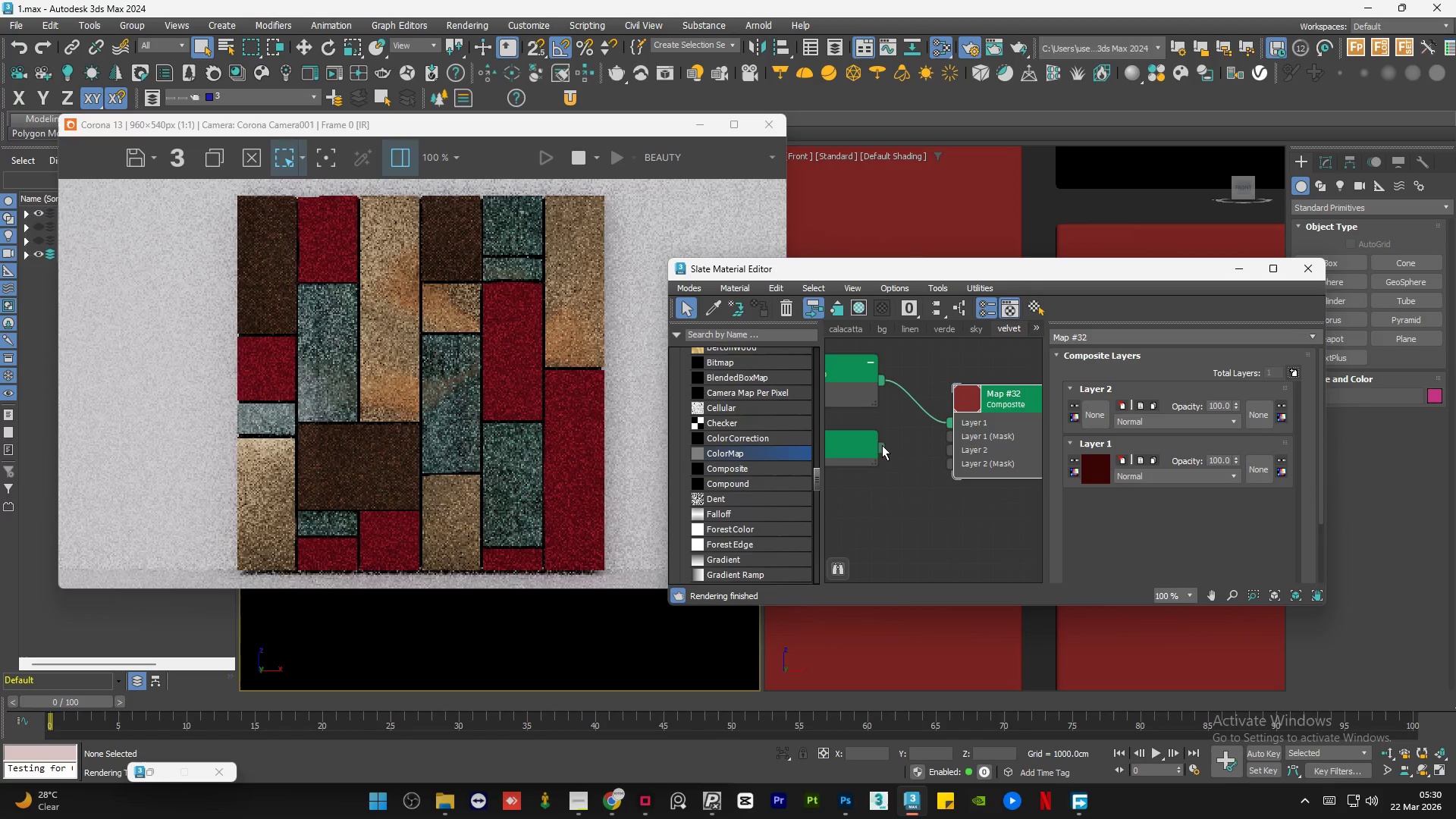 
scroll: coordinate [1142, 425], scroll_direction: down, amount: 9.0
 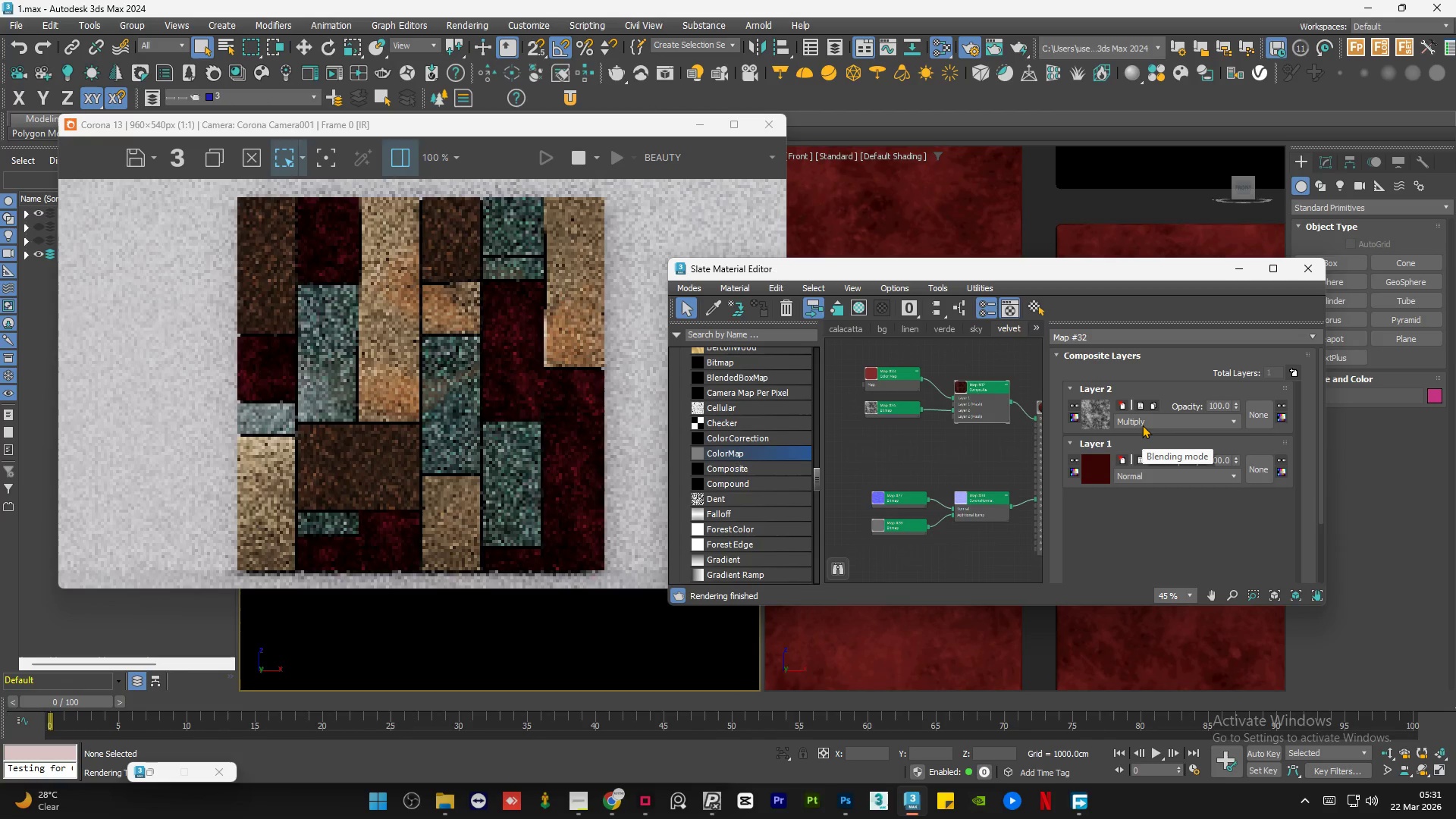 
scroll: coordinate [1142, 425], scroll_direction: down, amount: 5.0
 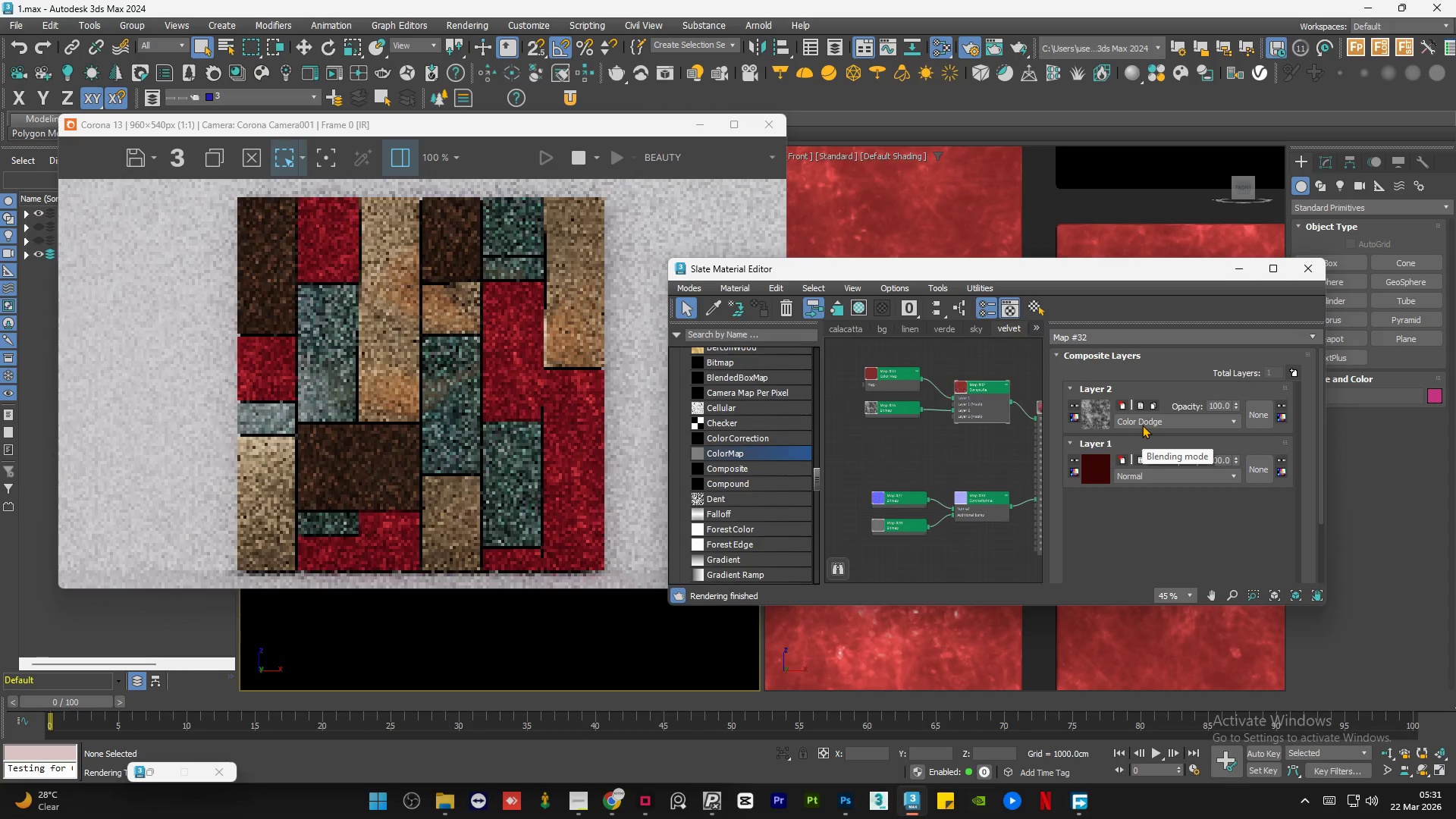 
scroll: coordinate [1142, 425], scroll_direction: down, amount: 5.0
 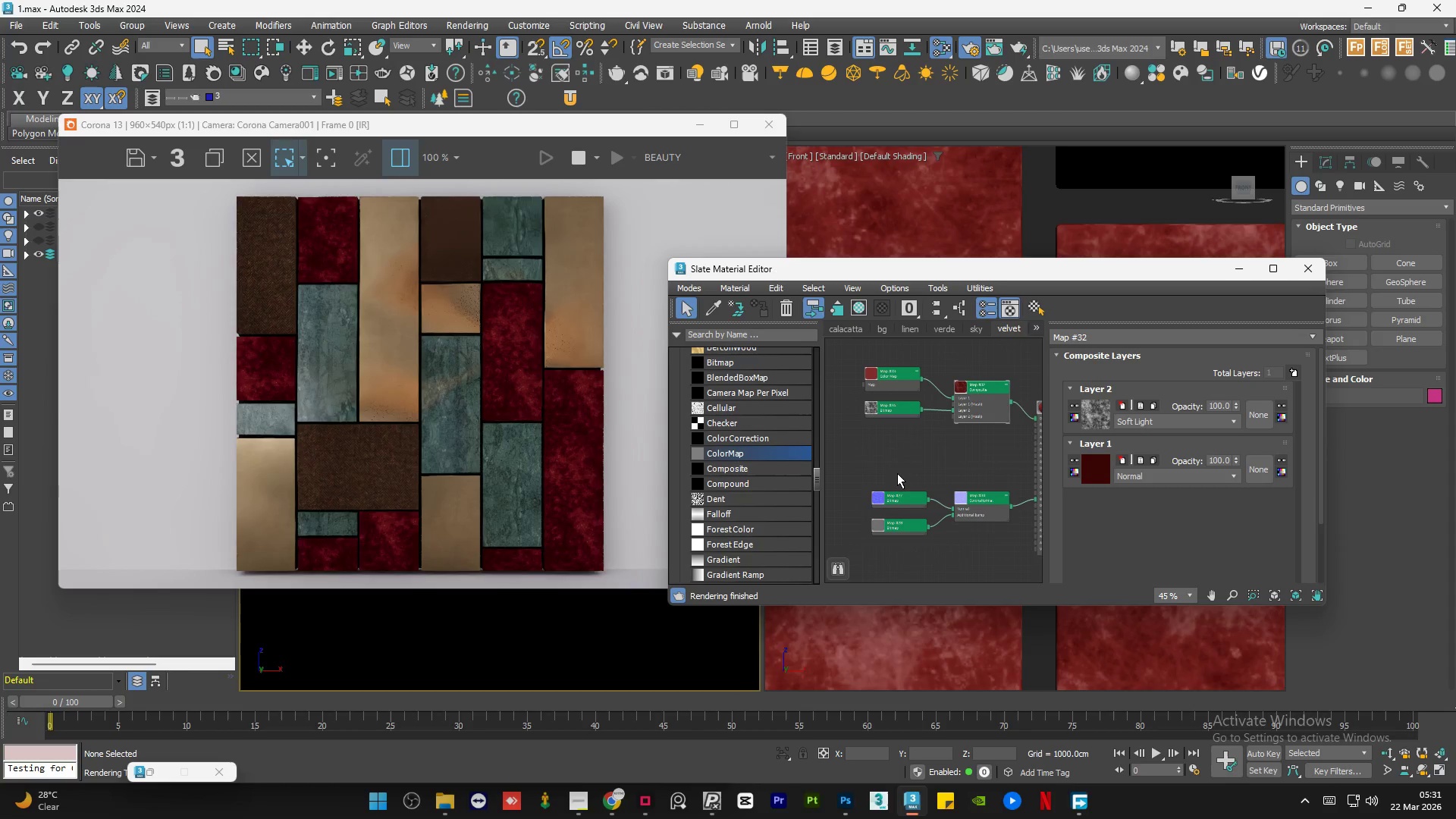 
scroll: coordinate [563, 410], scroll_direction: up, amount: 2.0
 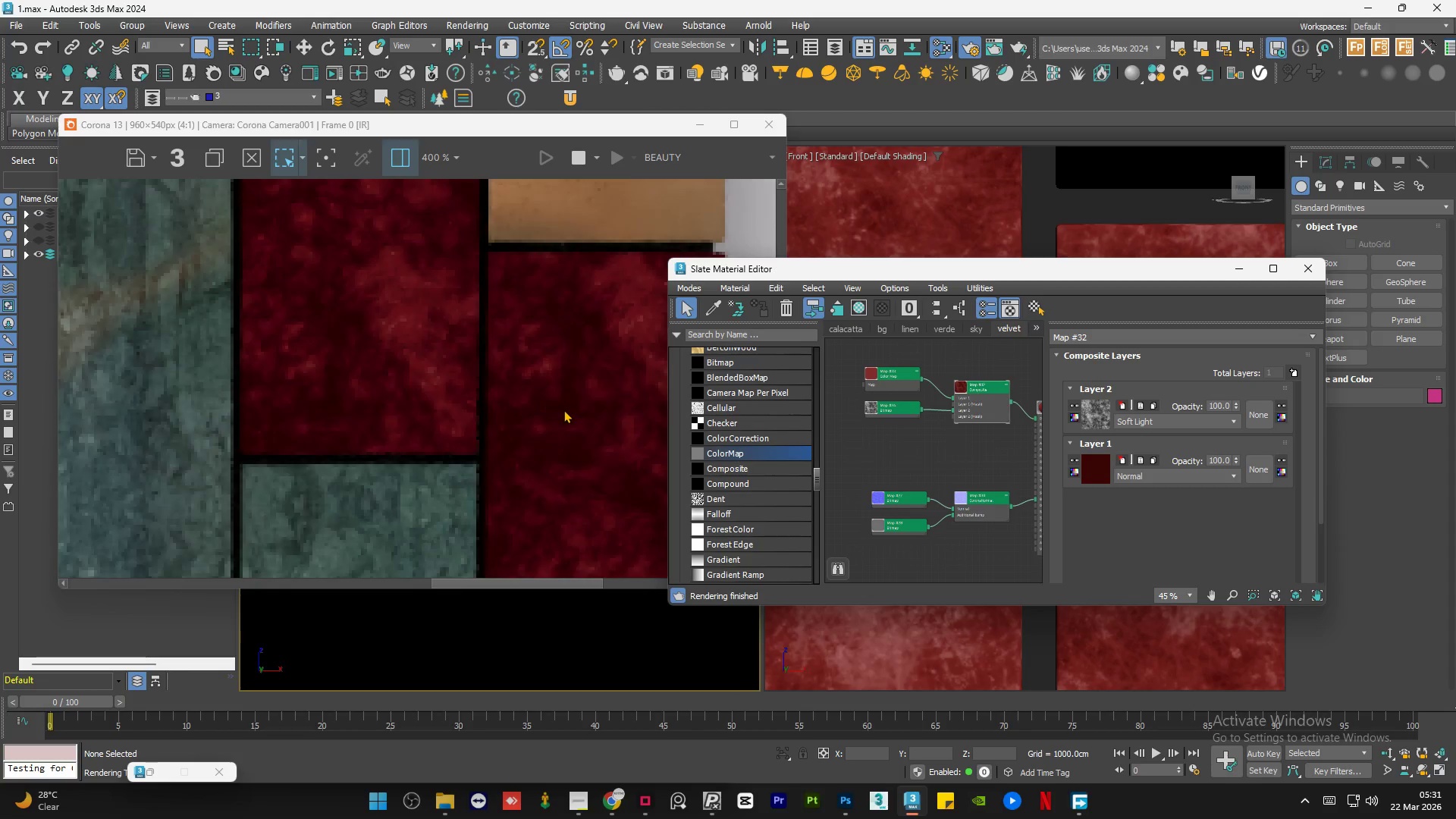 
scroll: coordinate [563, 410], scroll_direction: down, amount: 2.0
 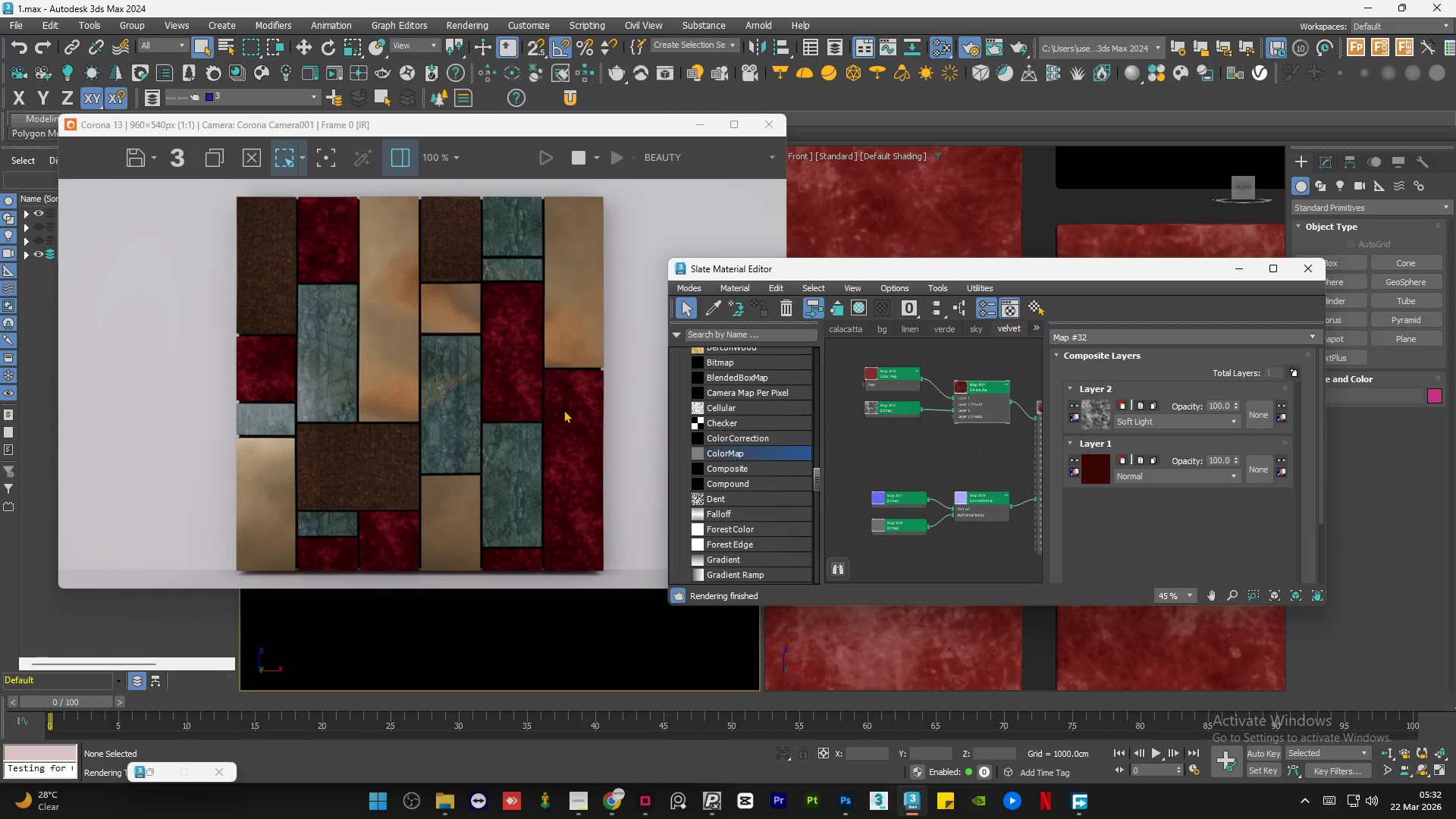 
wait(66.11)
 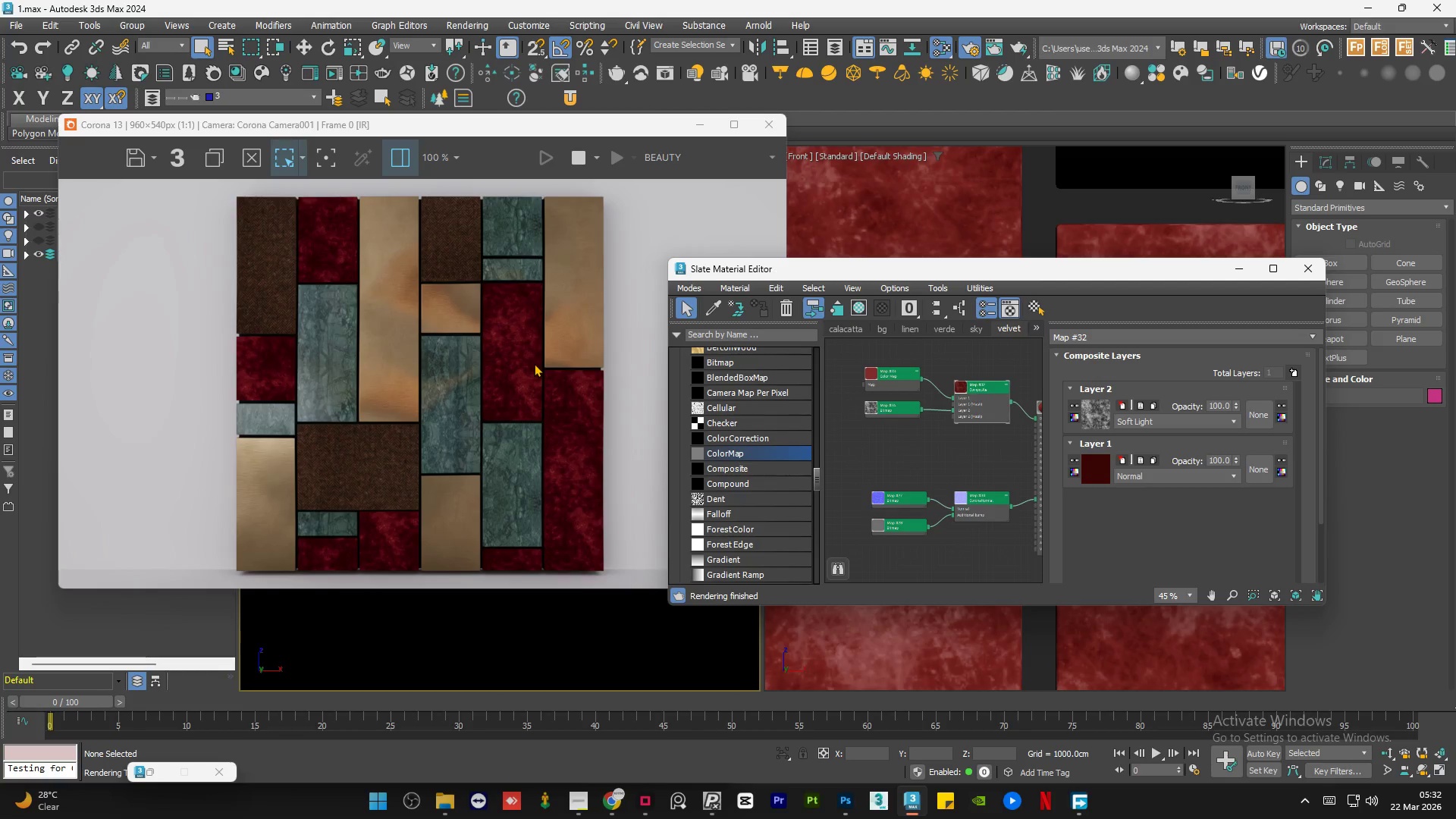 
left_click_drag(start_coordinate=[902, 405], to_coordinate=[900, 422])
 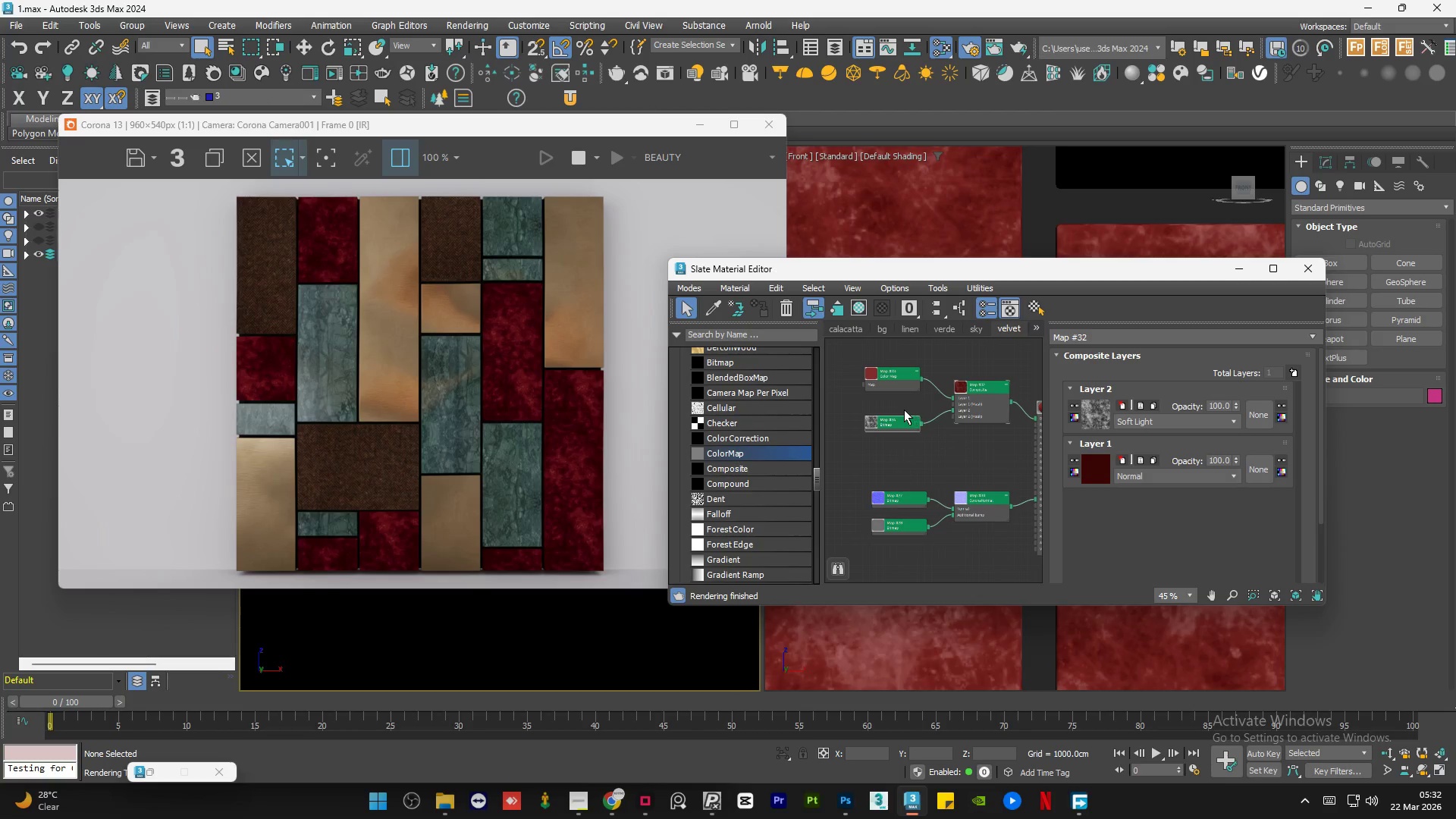 
left_click_drag(start_coordinate=[952, 403], to_coordinate=[919, 410])
 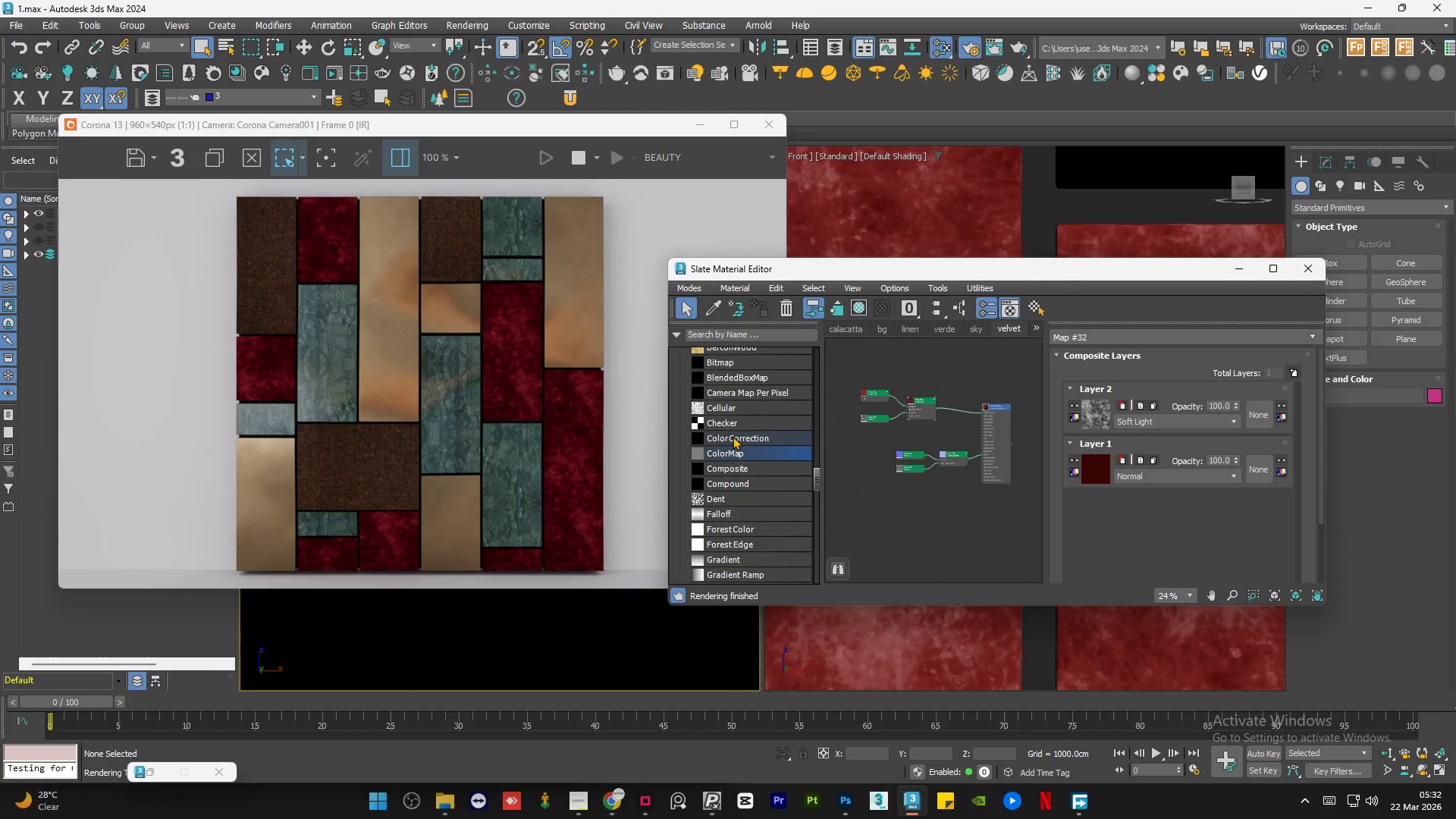 
left_click_drag(start_coordinate=[733, 435], to_coordinate=[955, 410])
 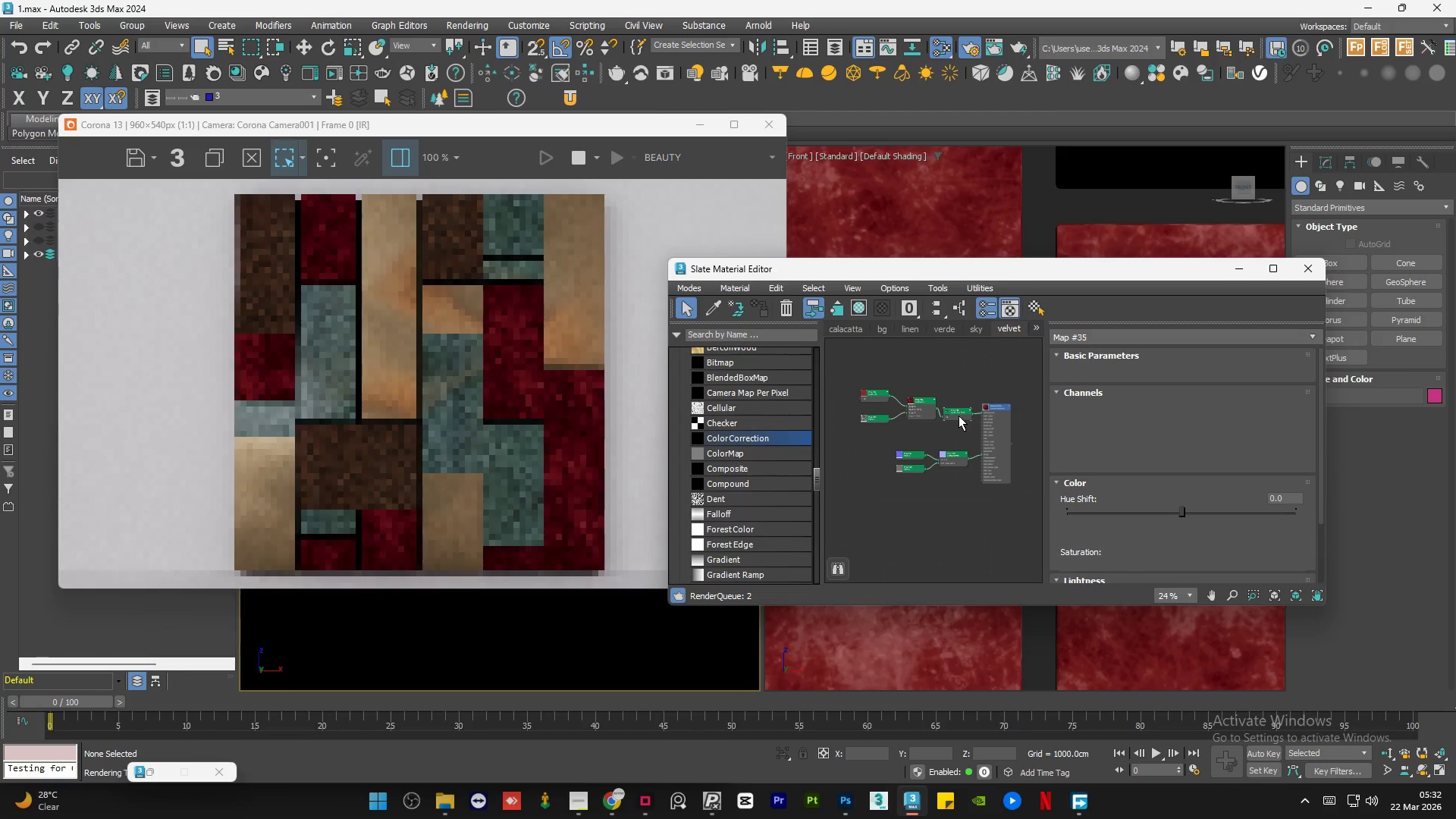 
left_click_drag(start_coordinate=[959, 416], to_coordinate=[952, 411])
 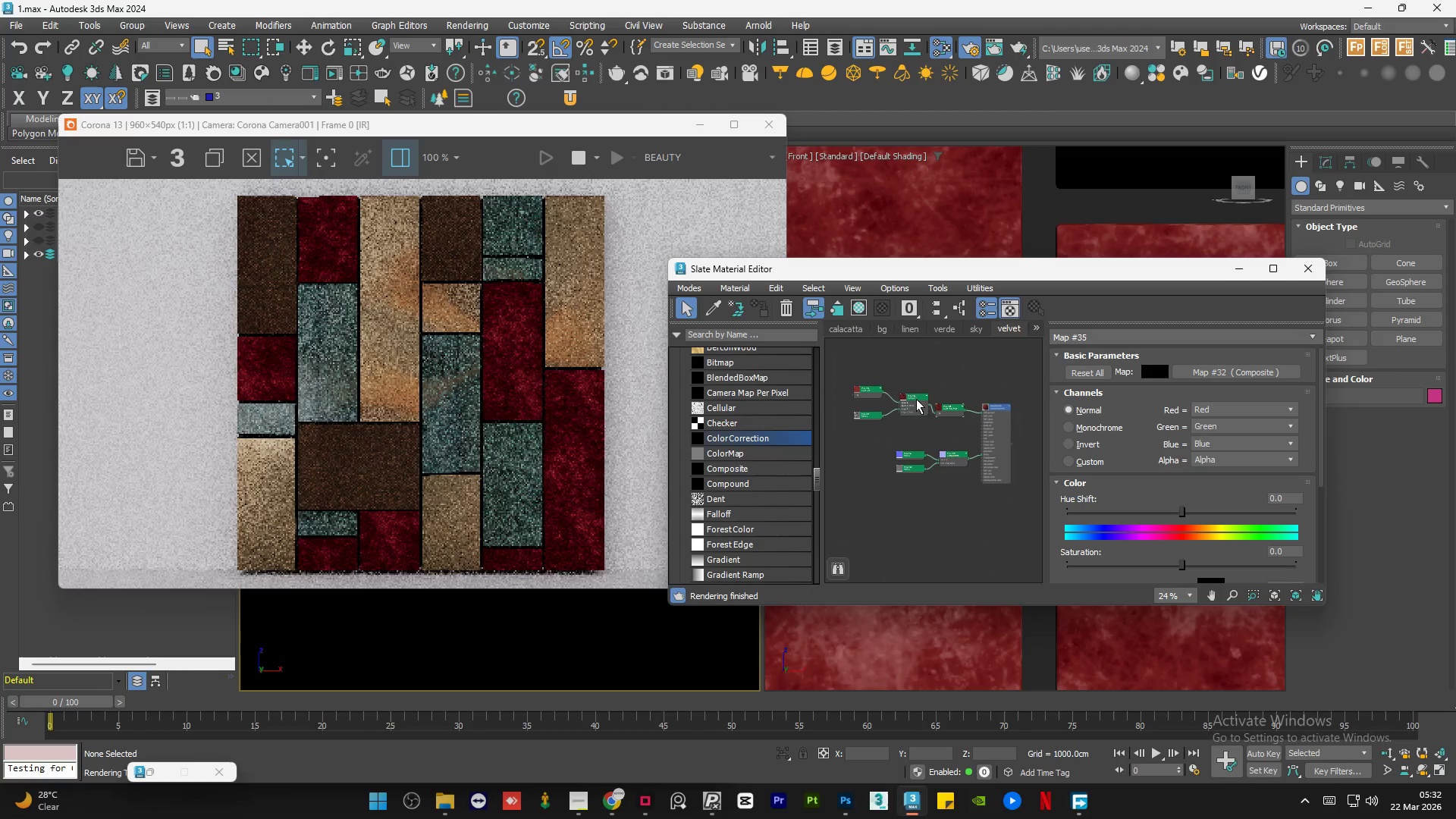 
left_click_drag(start_coordinate=[916, 400], to_coordinate=[912, 407])
 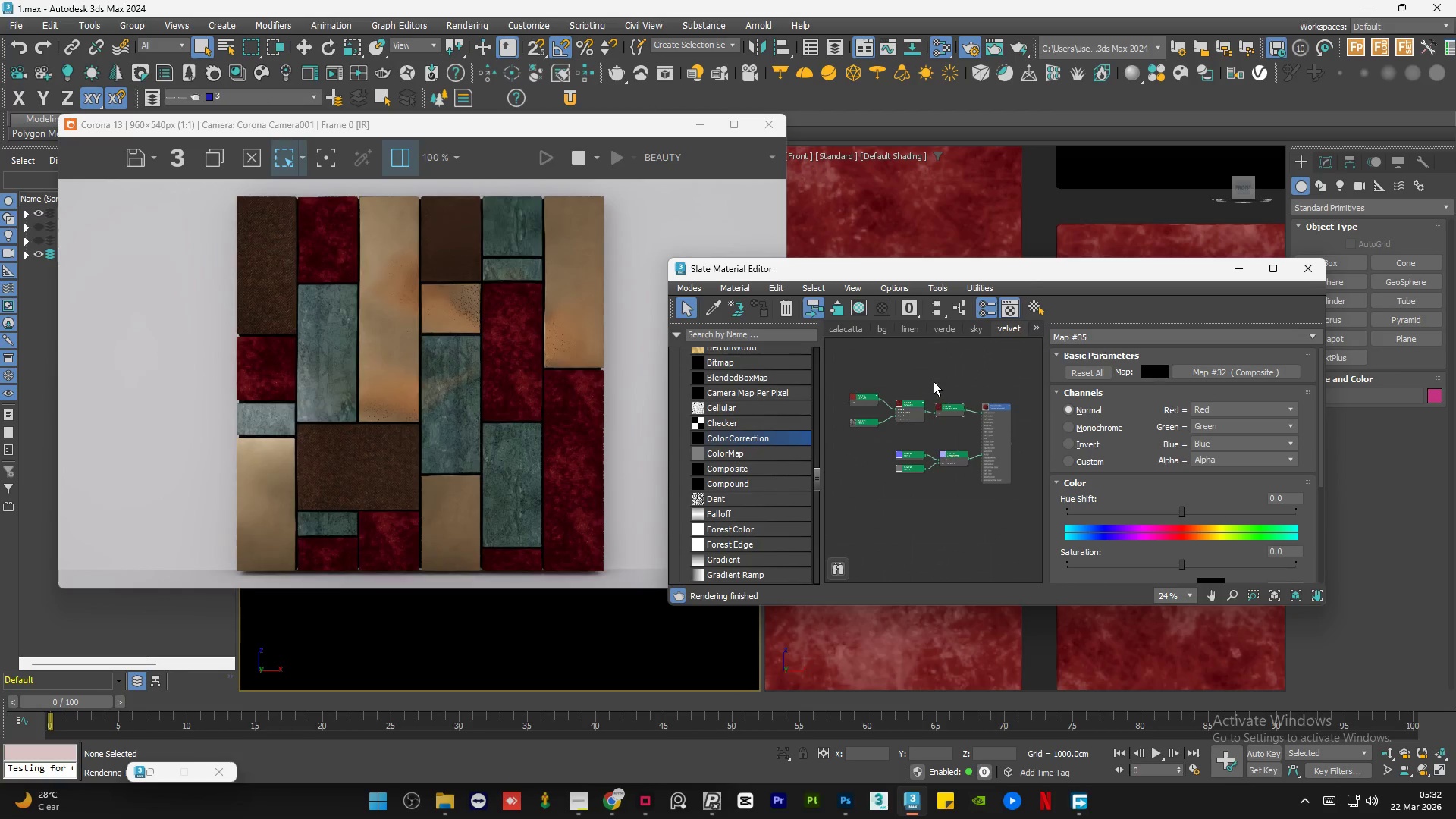 
left_click([934, 381])
 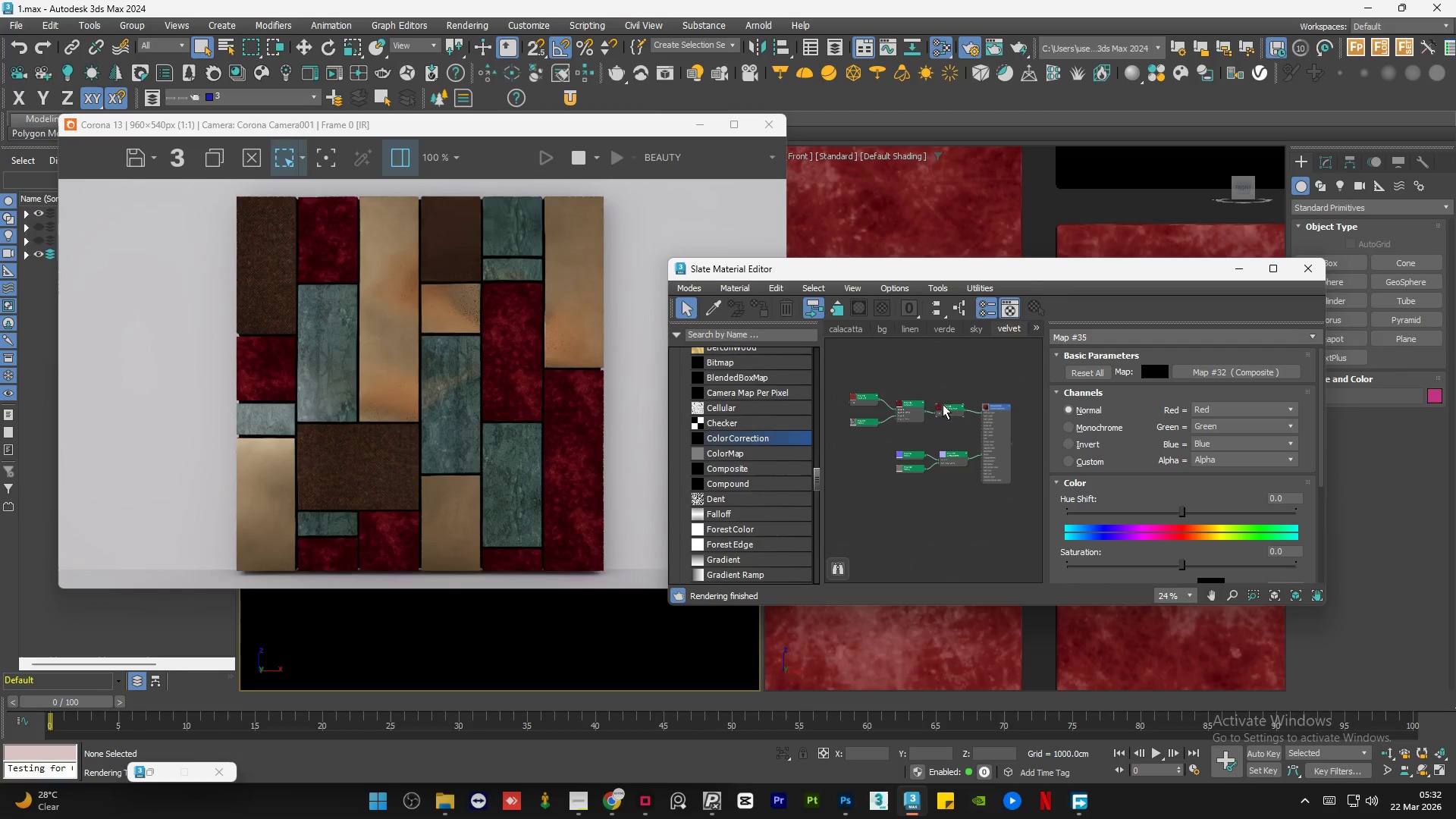 
double_click([947, 410])
 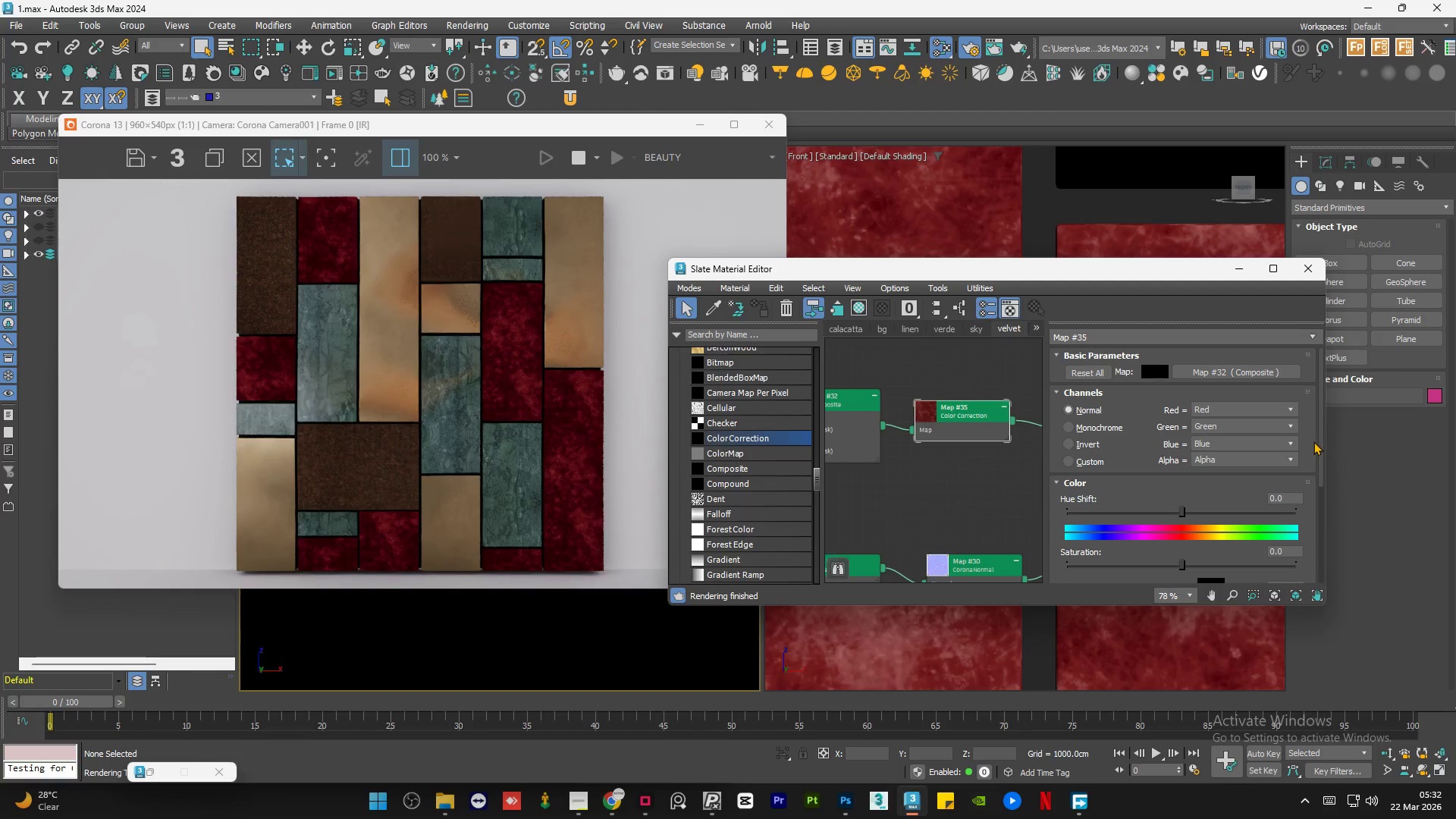 
left_click_drag(start_coordinate=[1316, 439], to_coordinate=[1329, 551])
 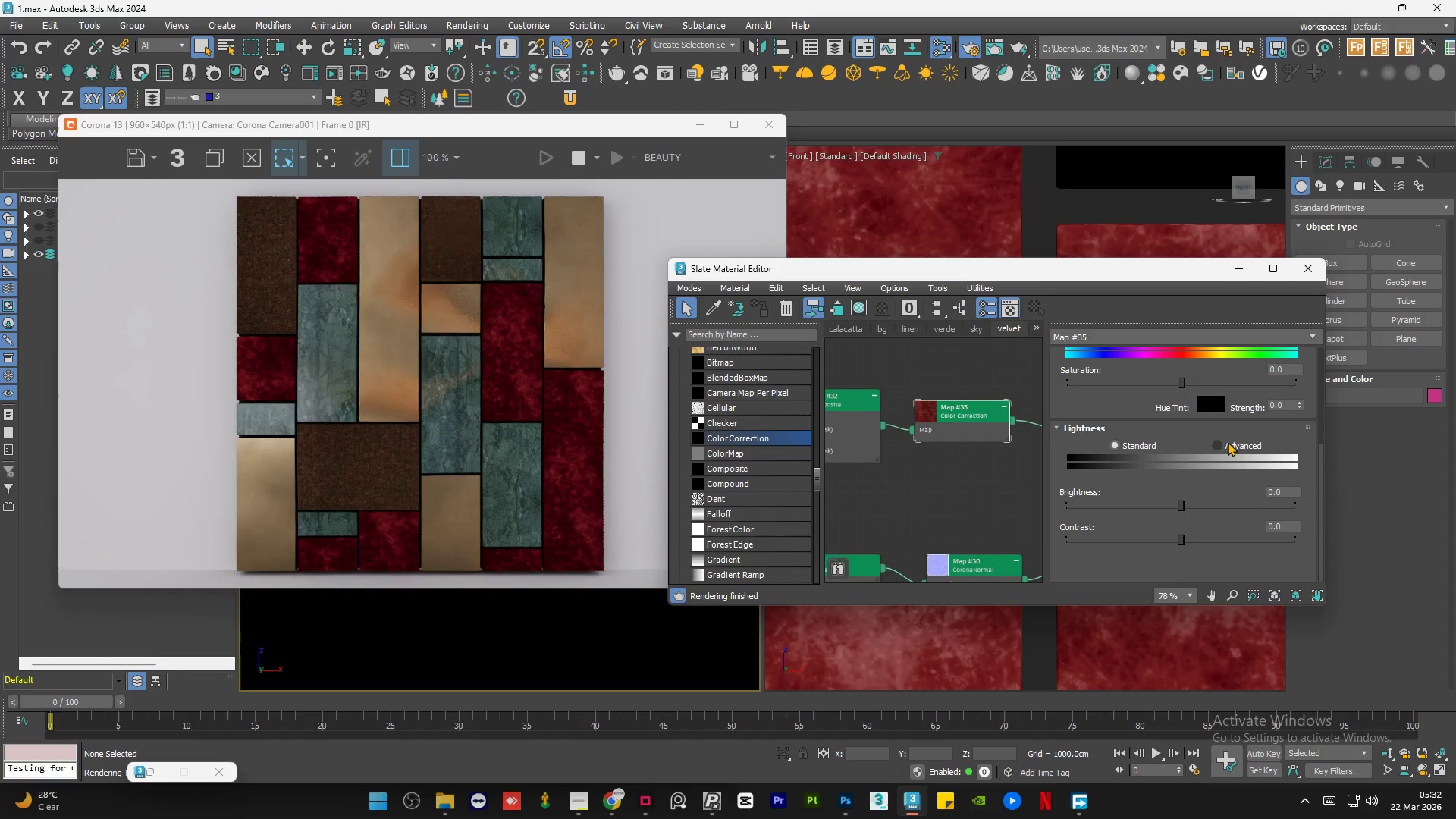 
left_click([1228, 442])
 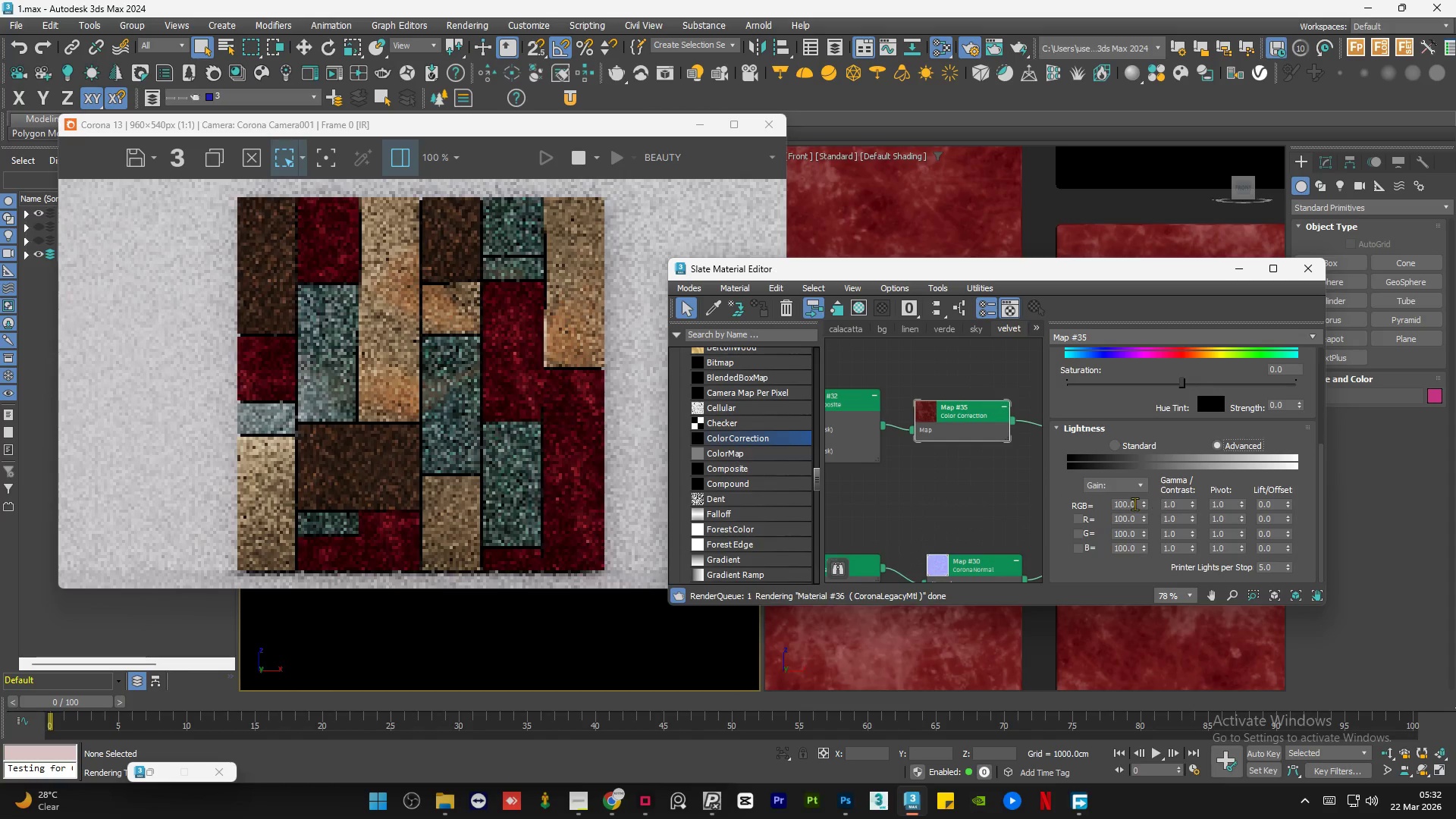 
scroll: coordinate [534, 363], scroll_direction: none, amount: 0.0
 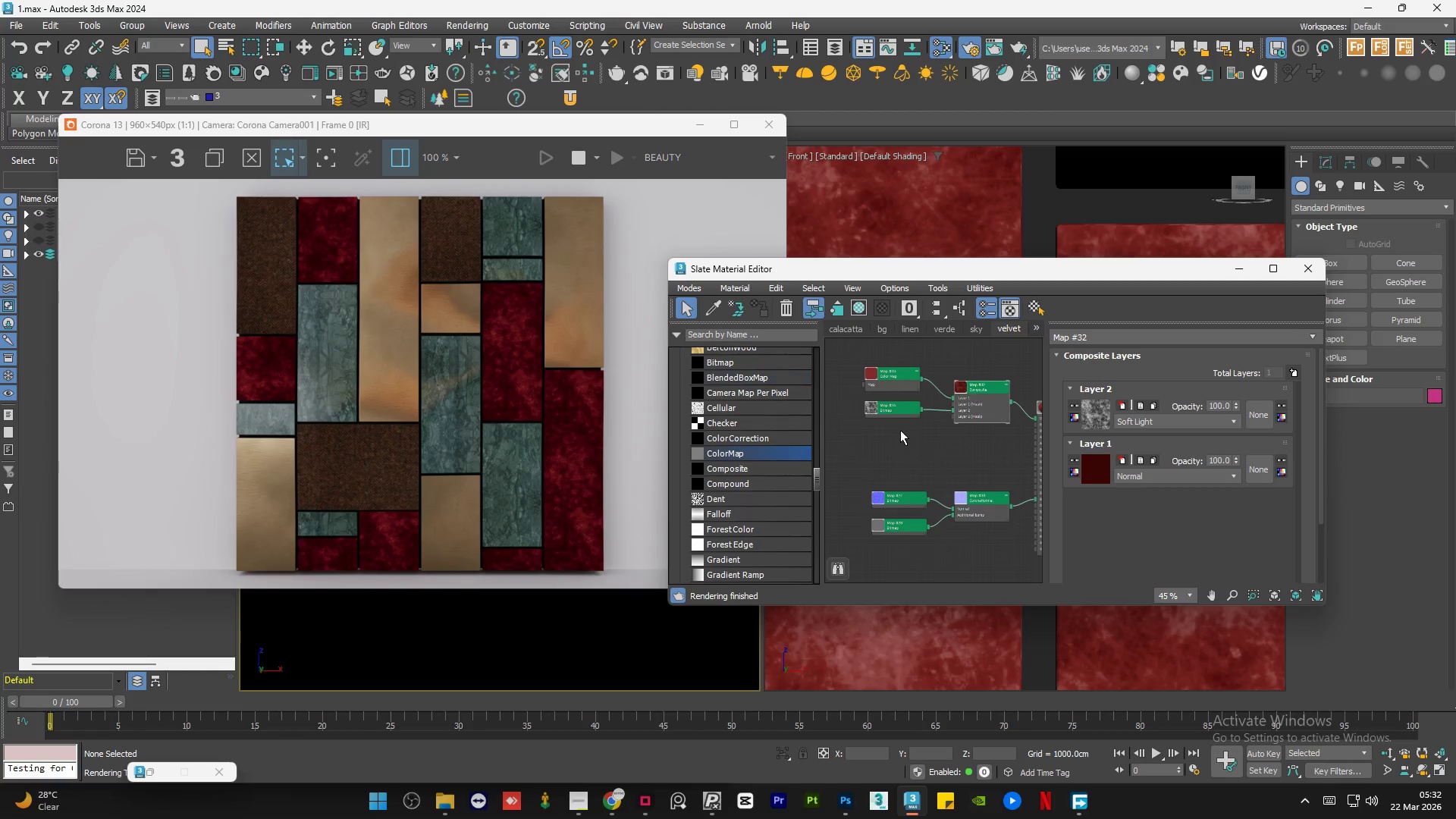 
double_click([1134, 503])
 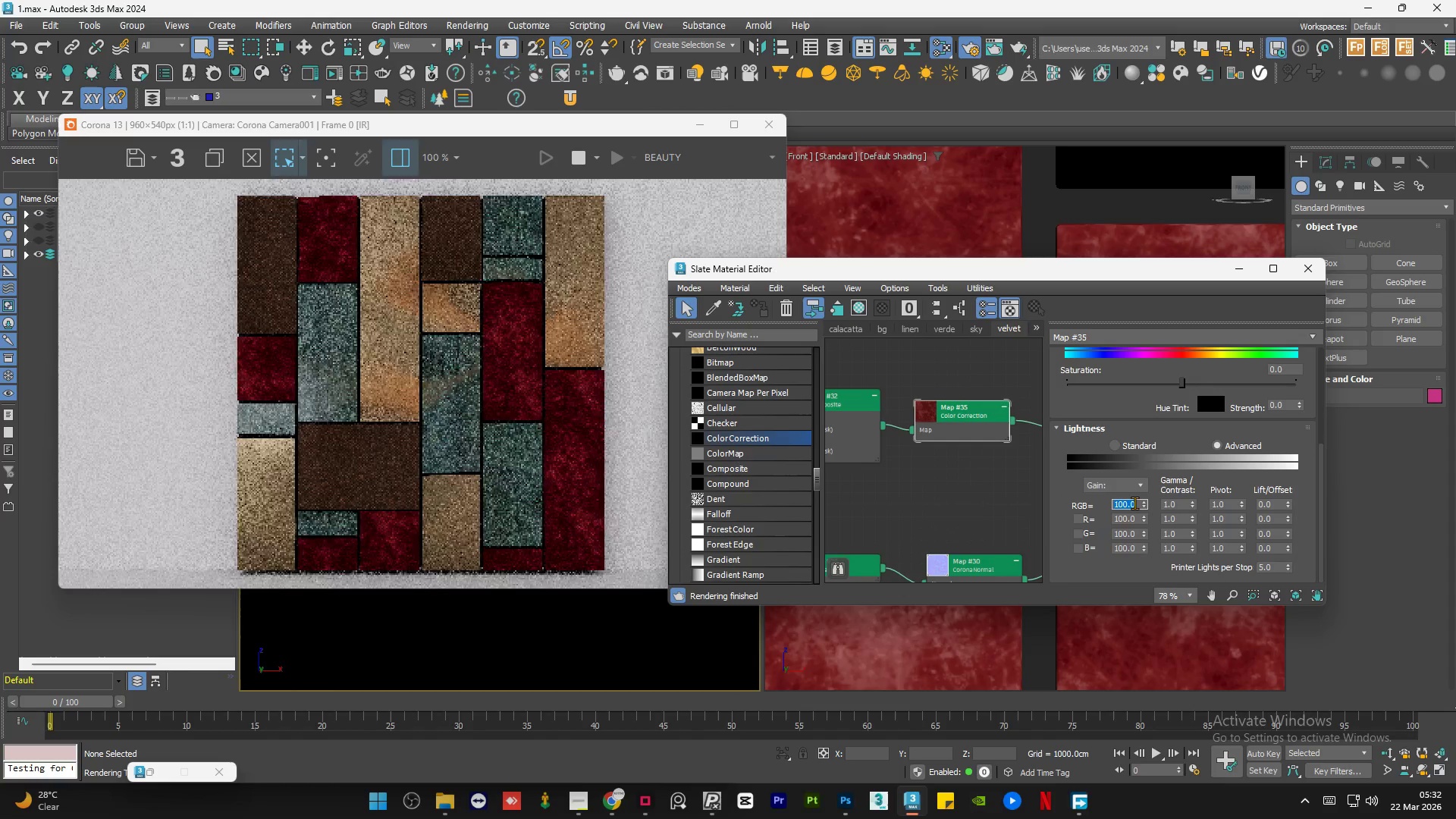 
key(Numpad1)
 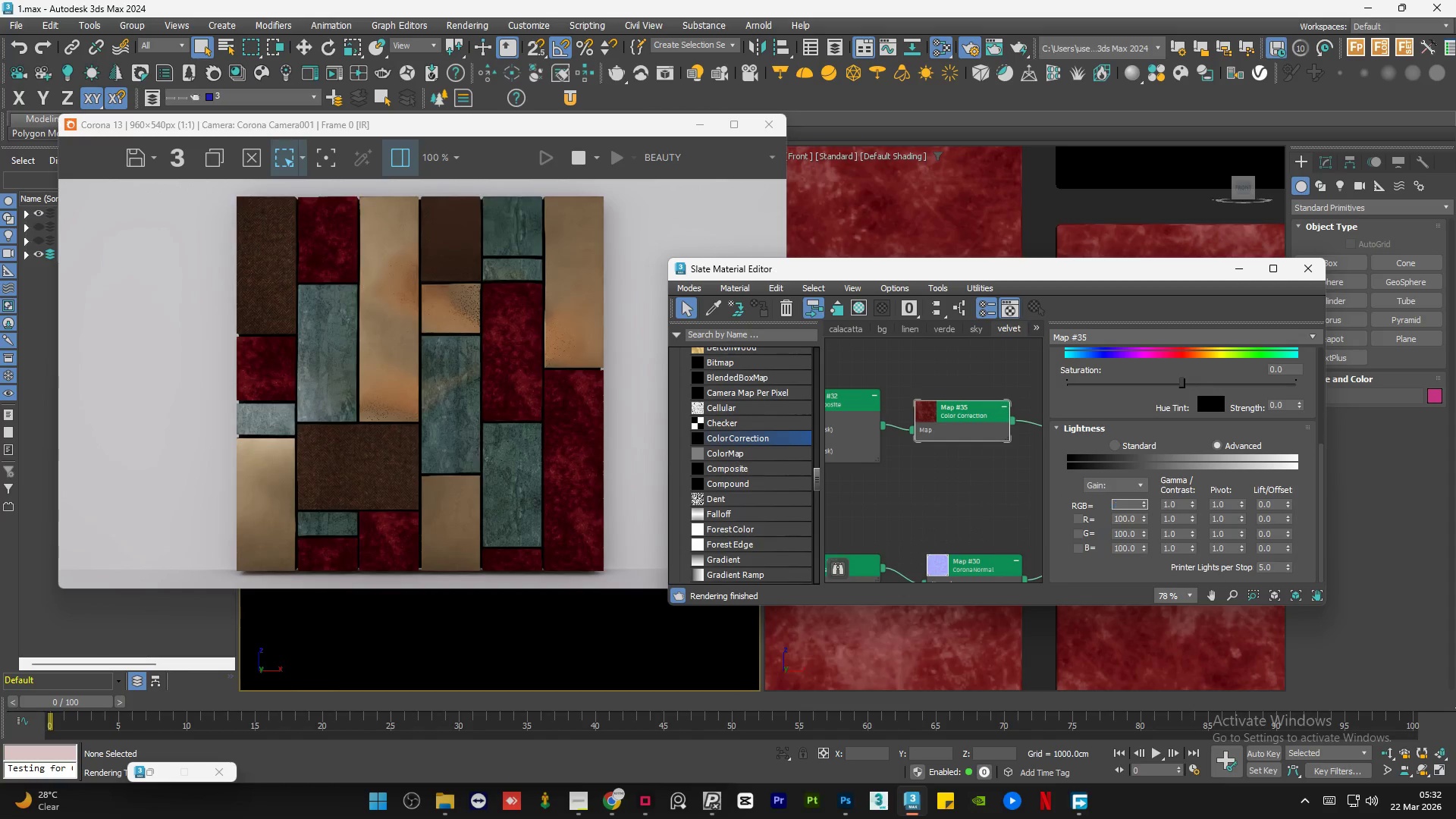 
key(Numpad5)
 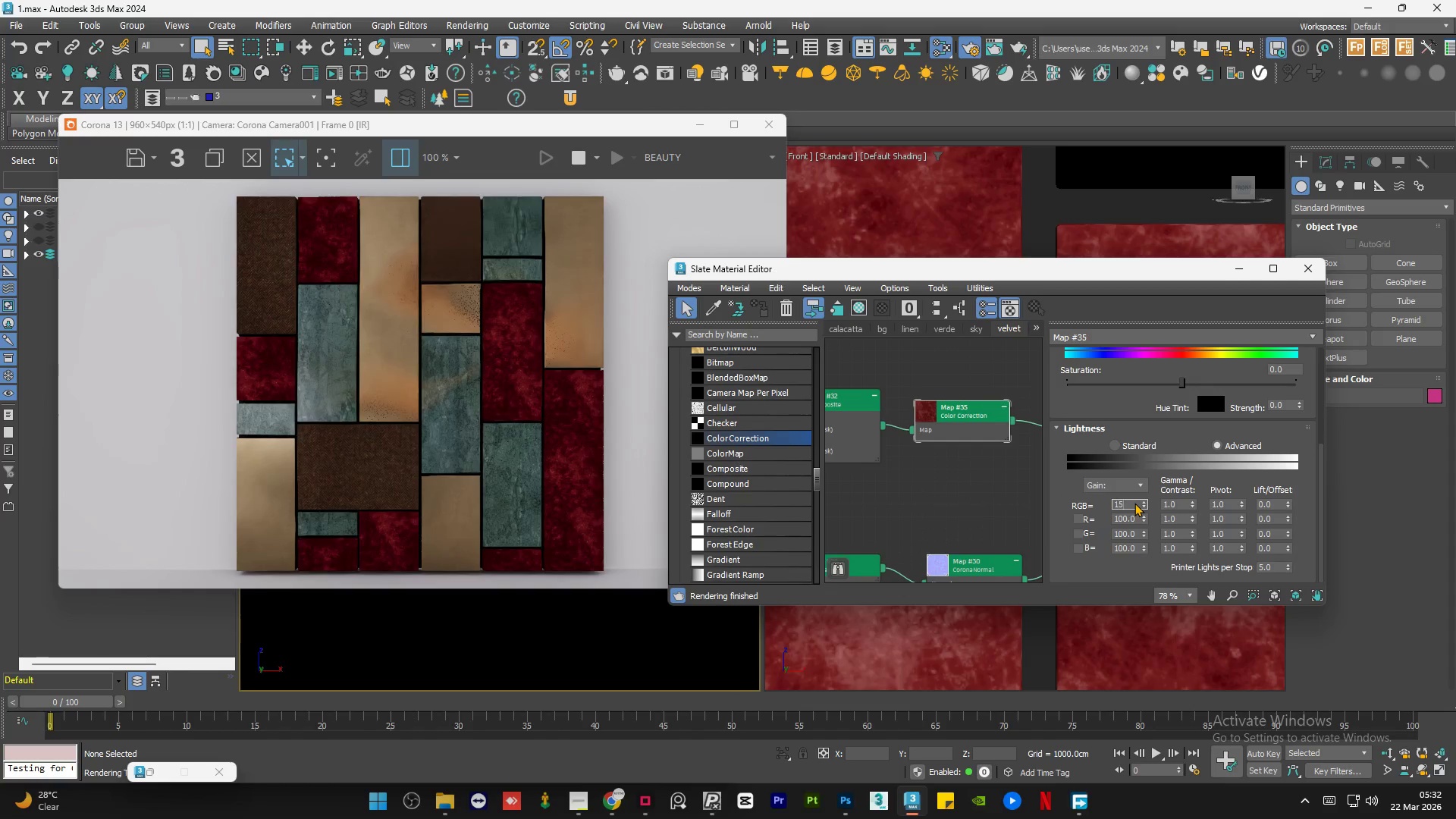 
key(Numpad0)
 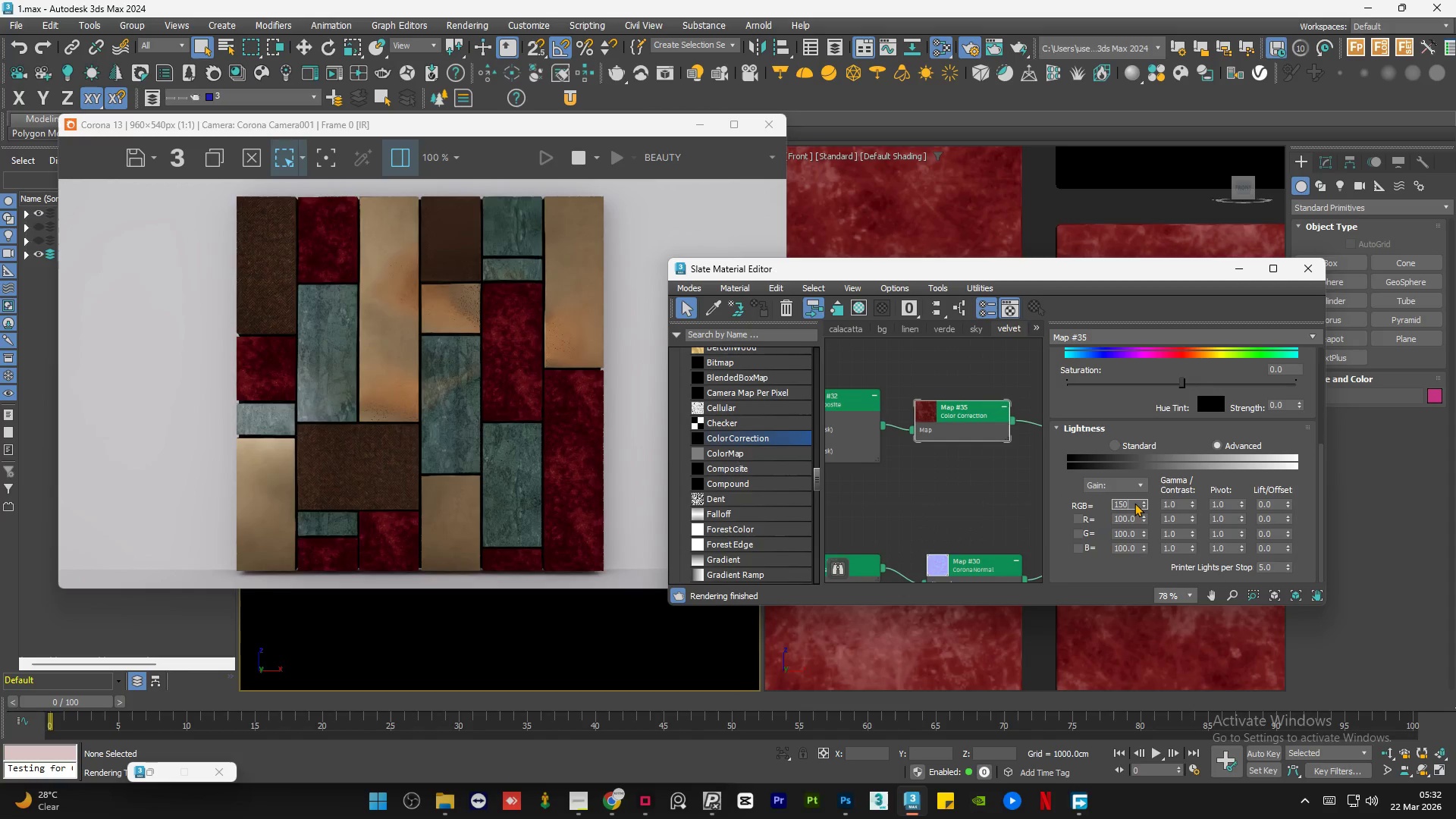 
key(NumpadEnter)
 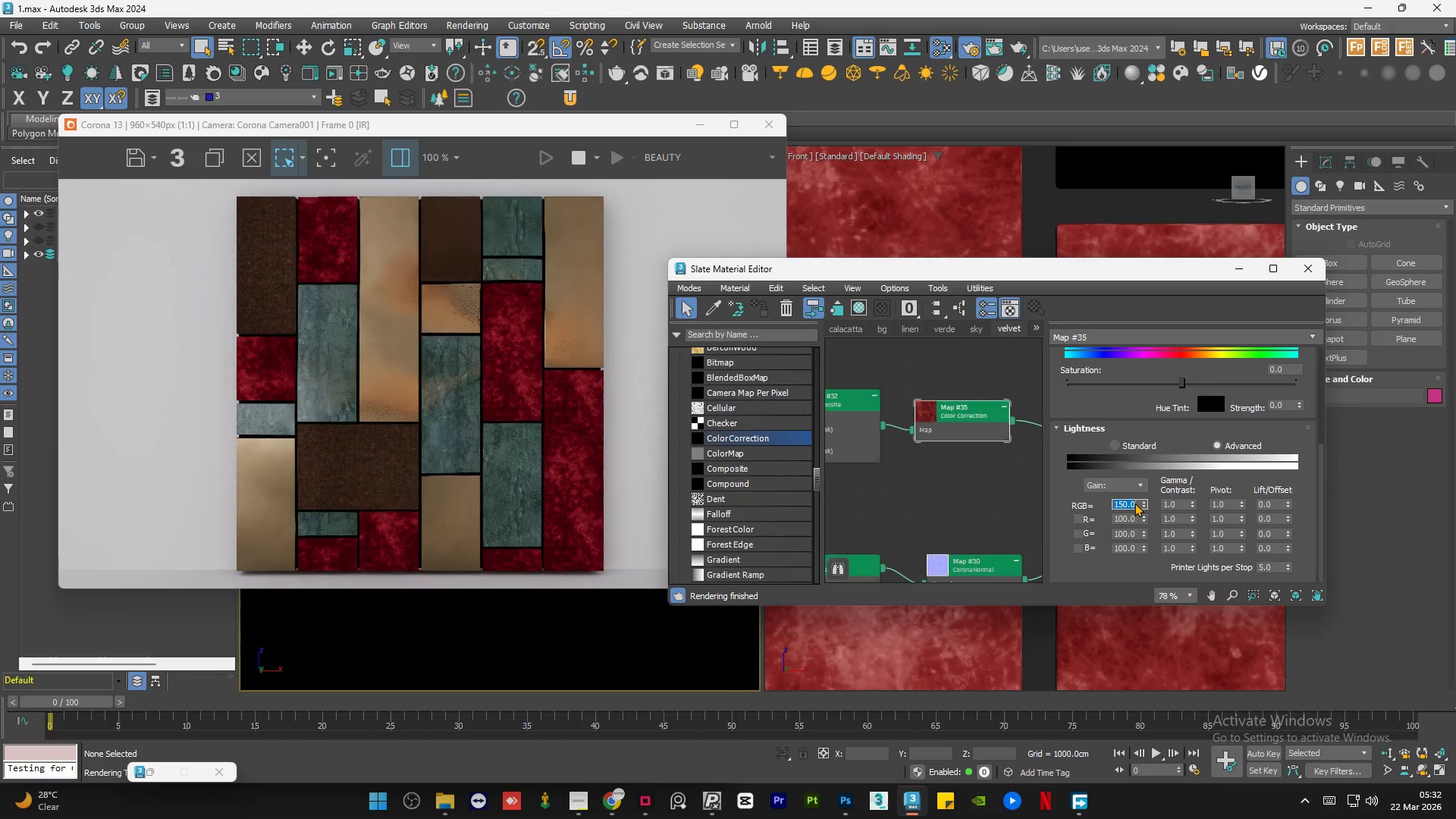 
key(Numpad1)
 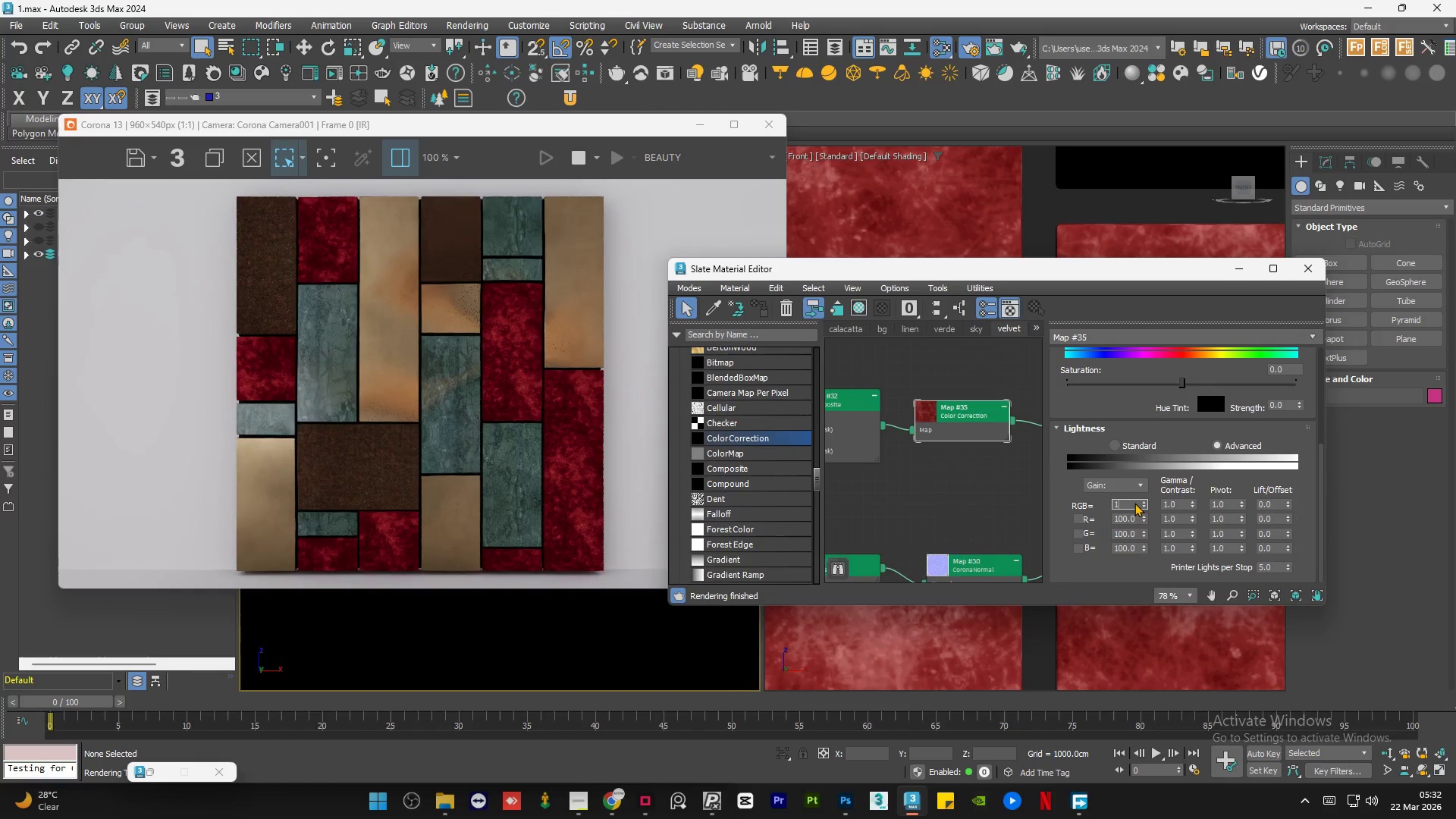 
key(Numpad0)
 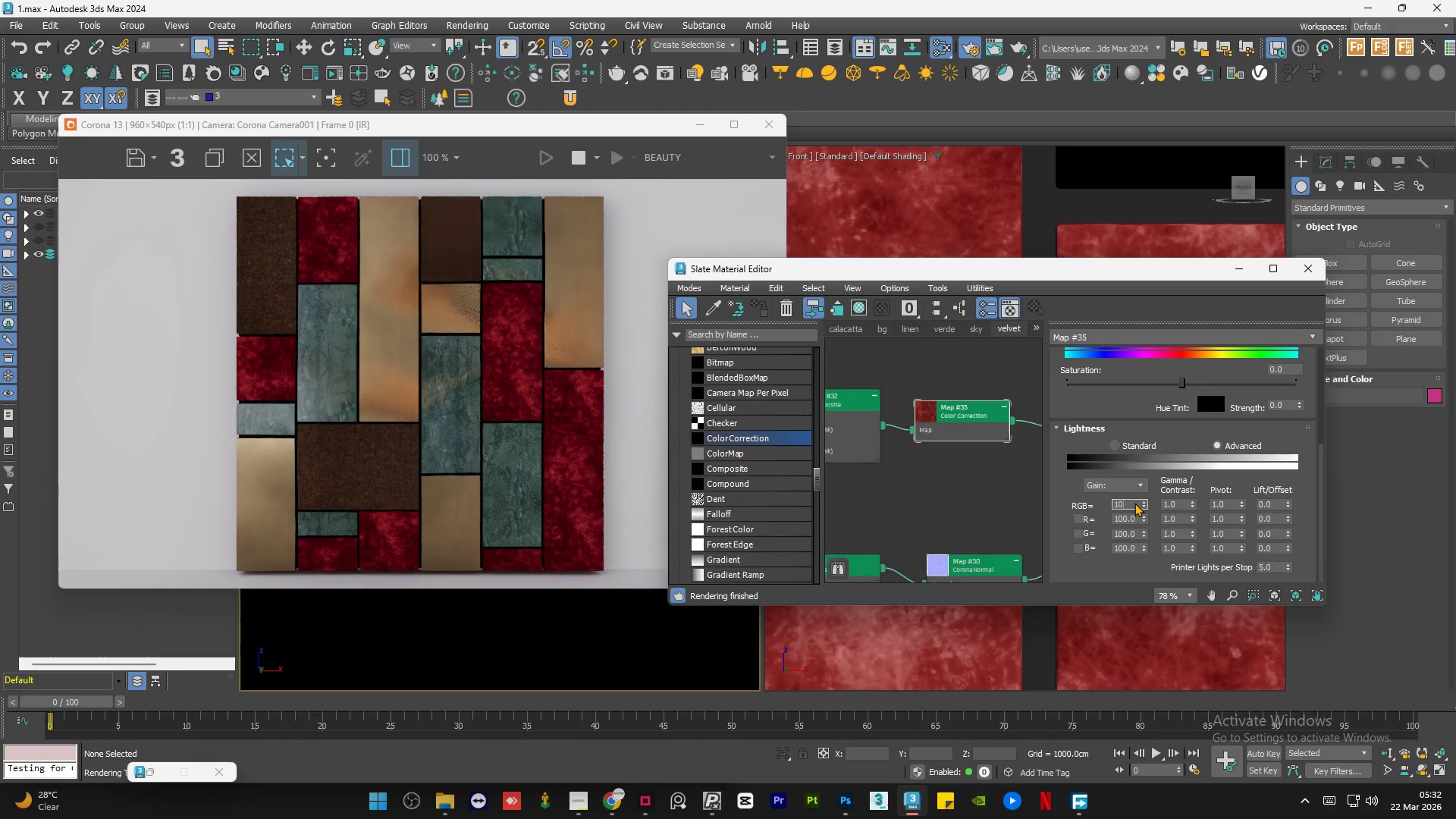 
key(Numpad0)
 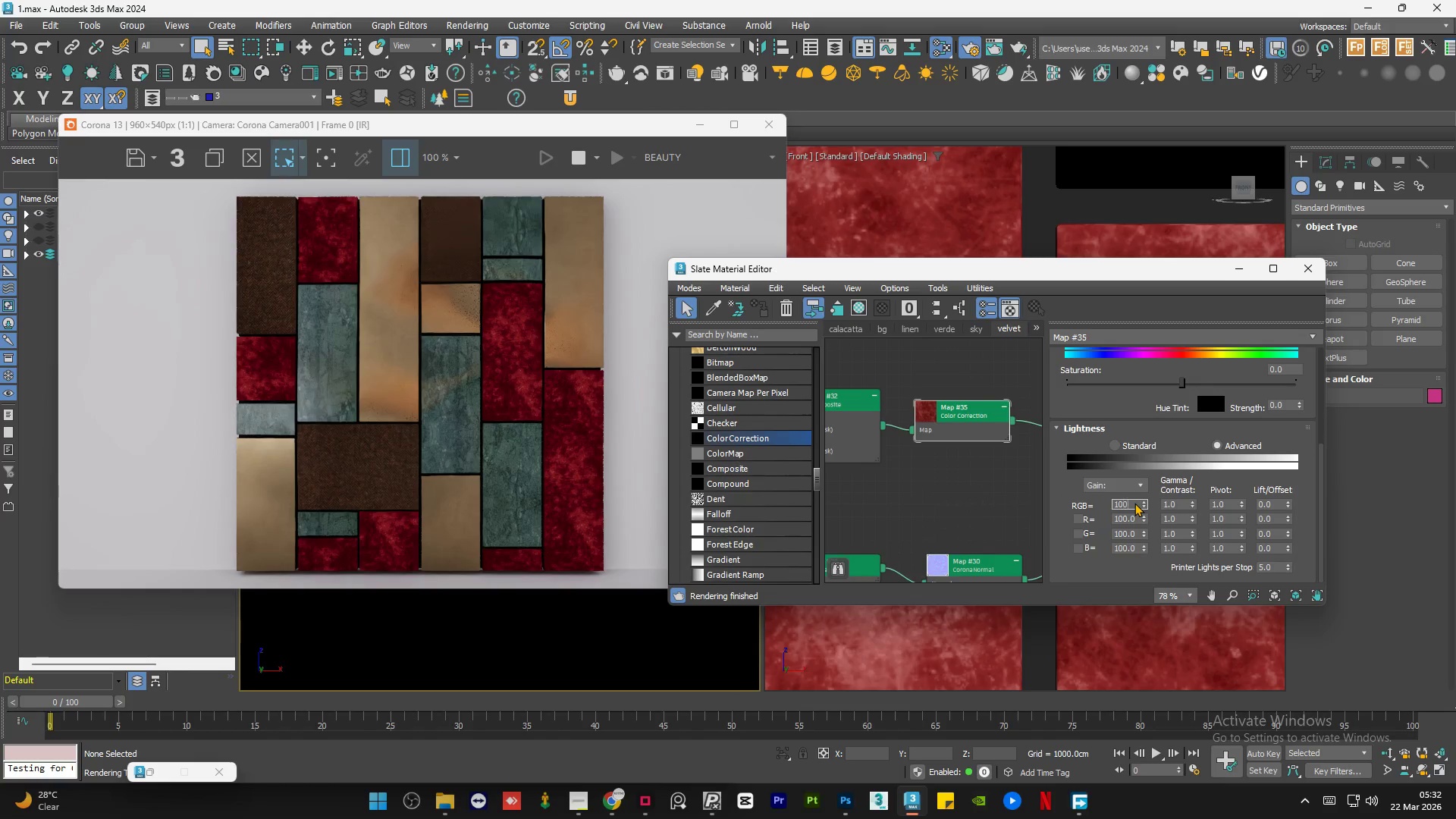 
scroll: coordinate [904, 413], scroll_direction: none, amount: 0.0
 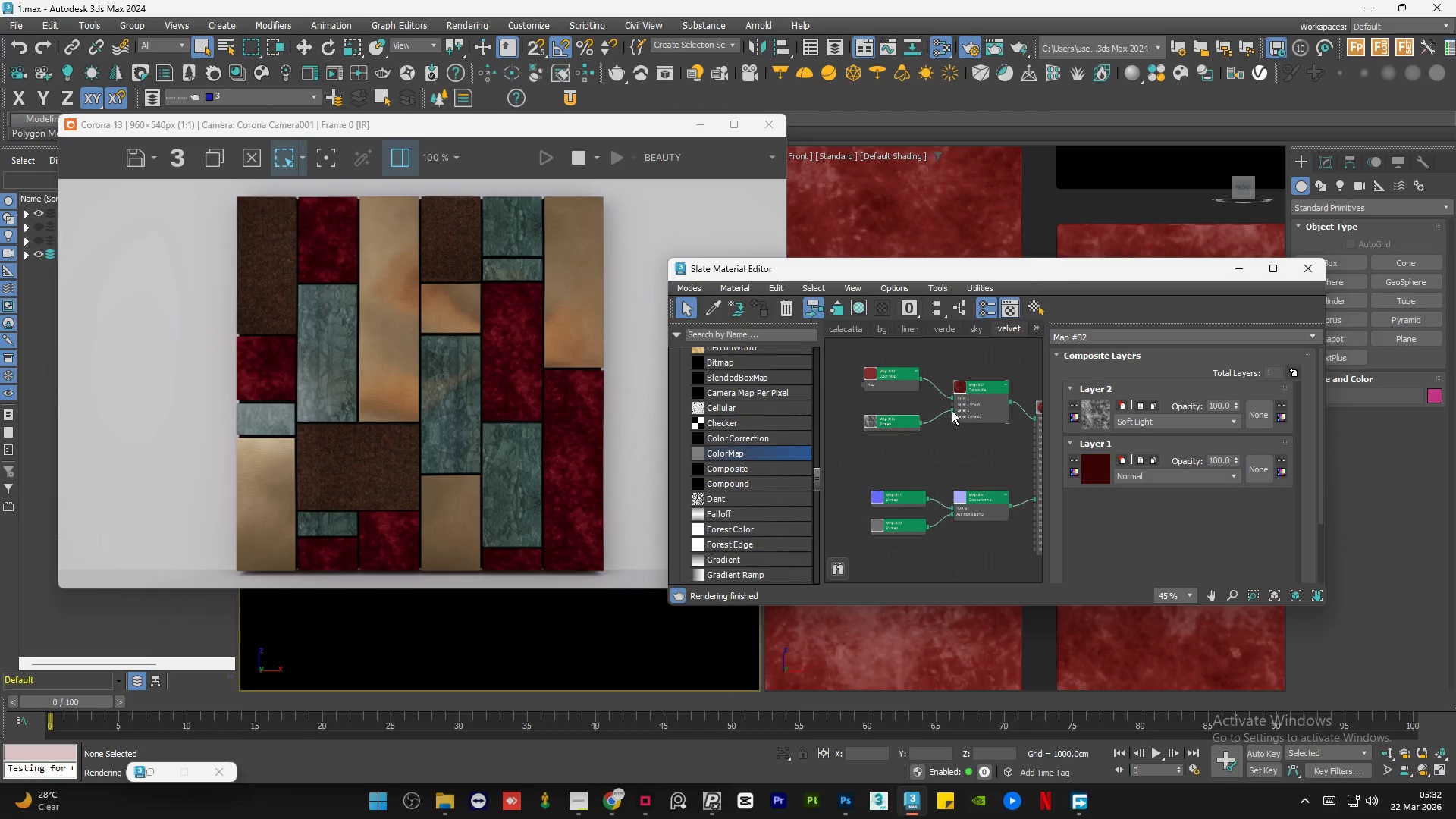 
key(NumpadEnter)
 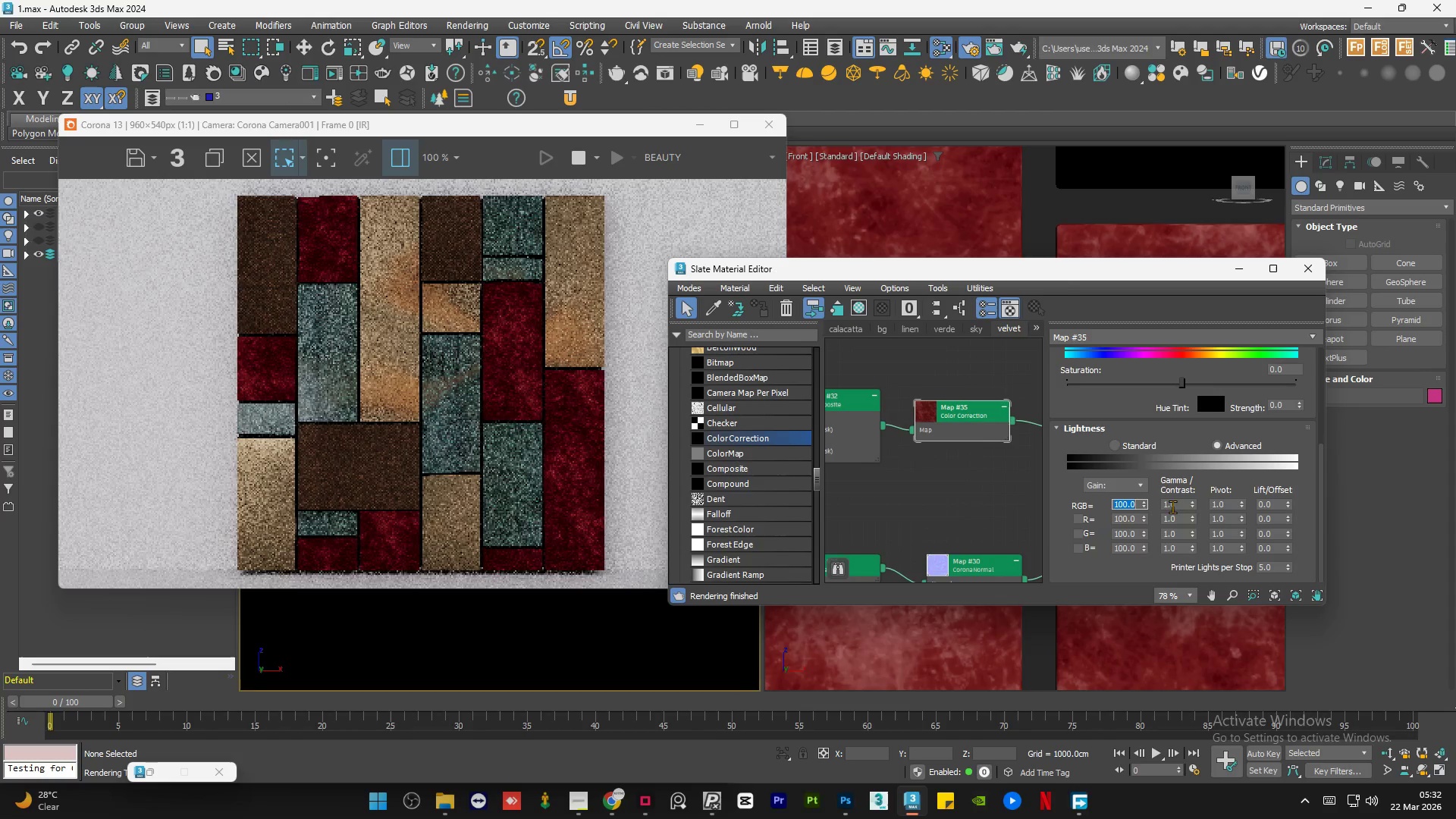 
scroll: coordinate [923, 406], scroll_direction: down, amount: 2.0
 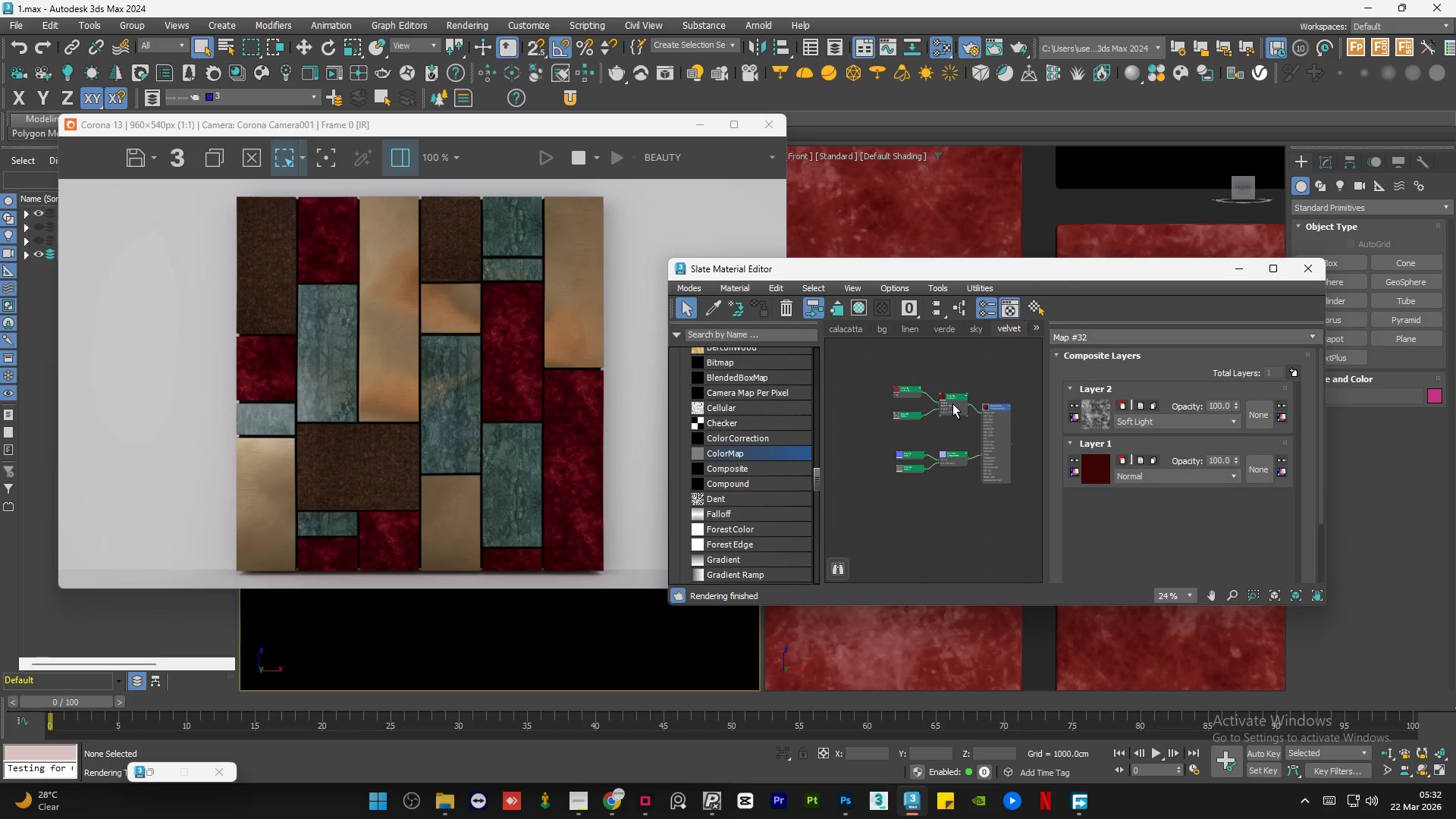 
double_click([1179, 507])
 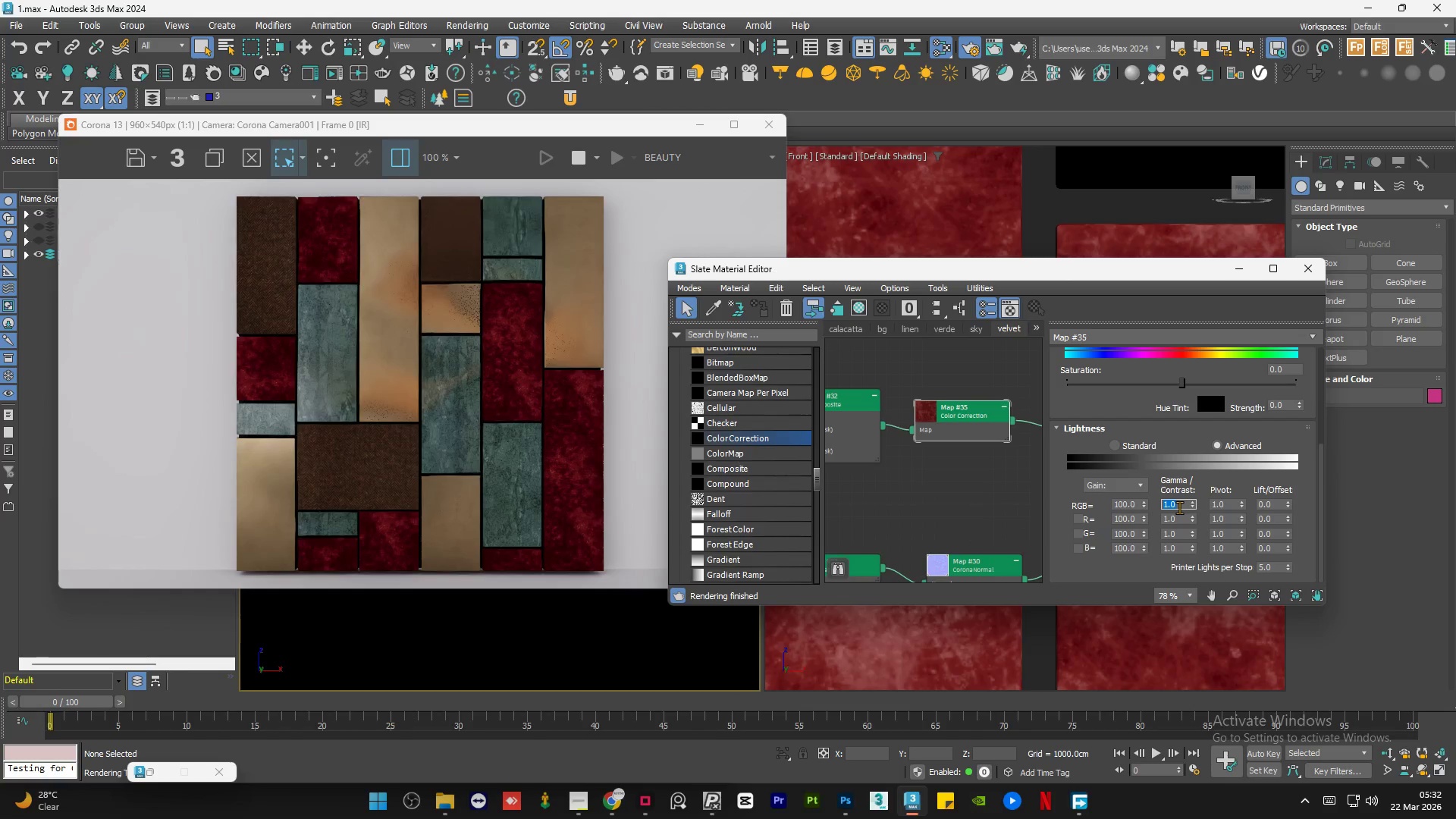 
key(Numpad1)
 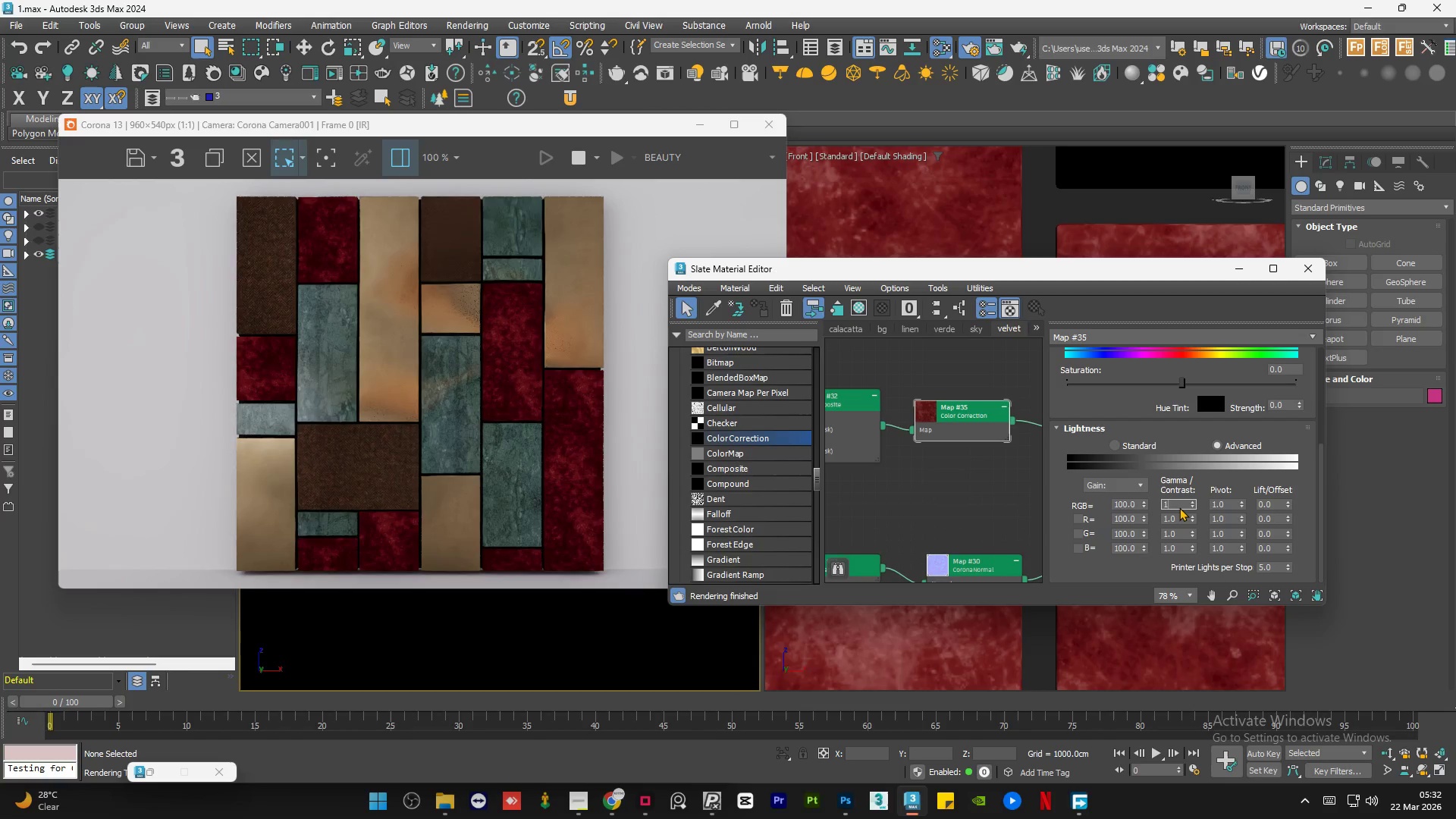 
key(NumpadDecimal)
 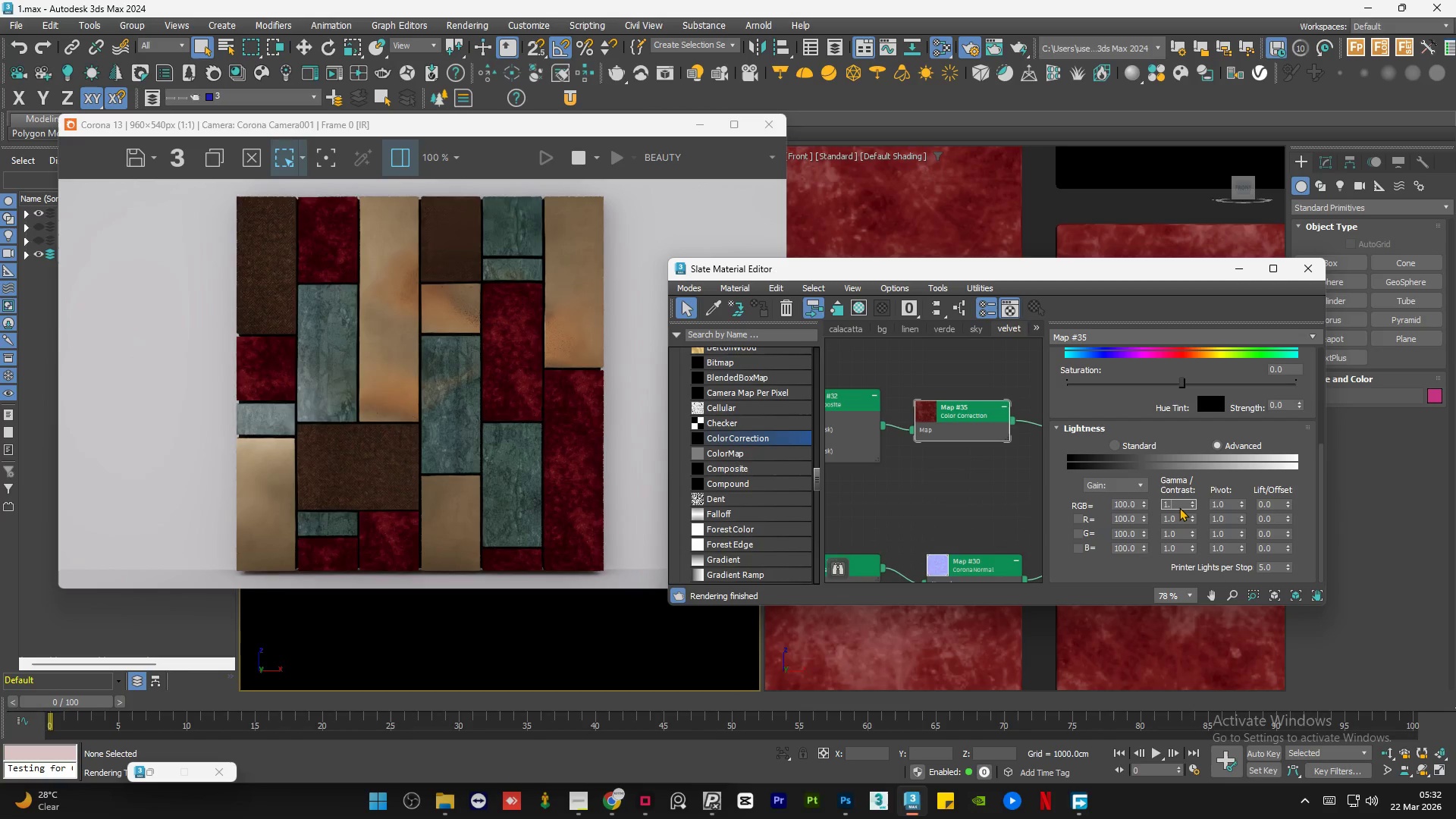 
key(Numpad5)
 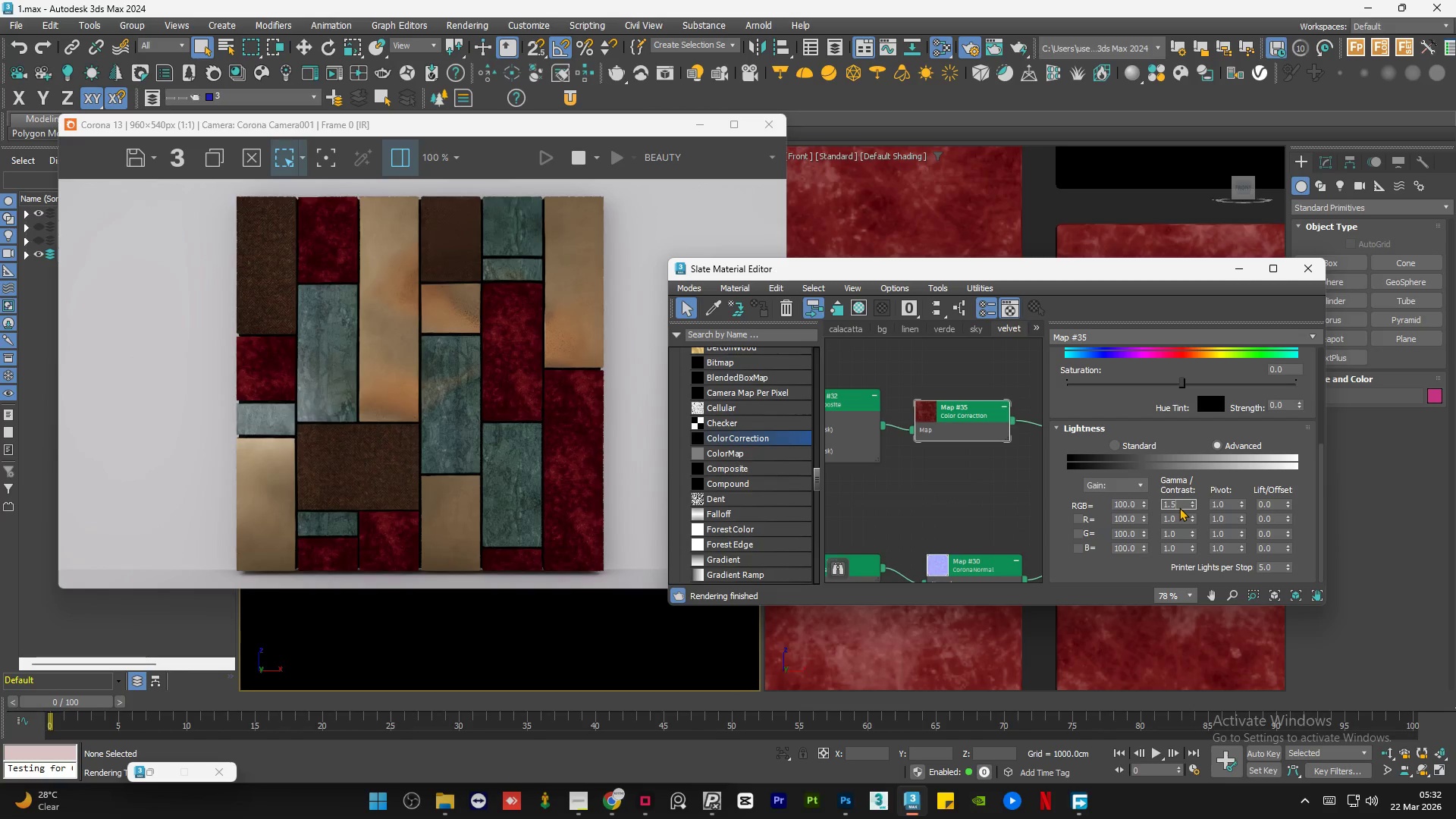 
key(NumpadEnter)
 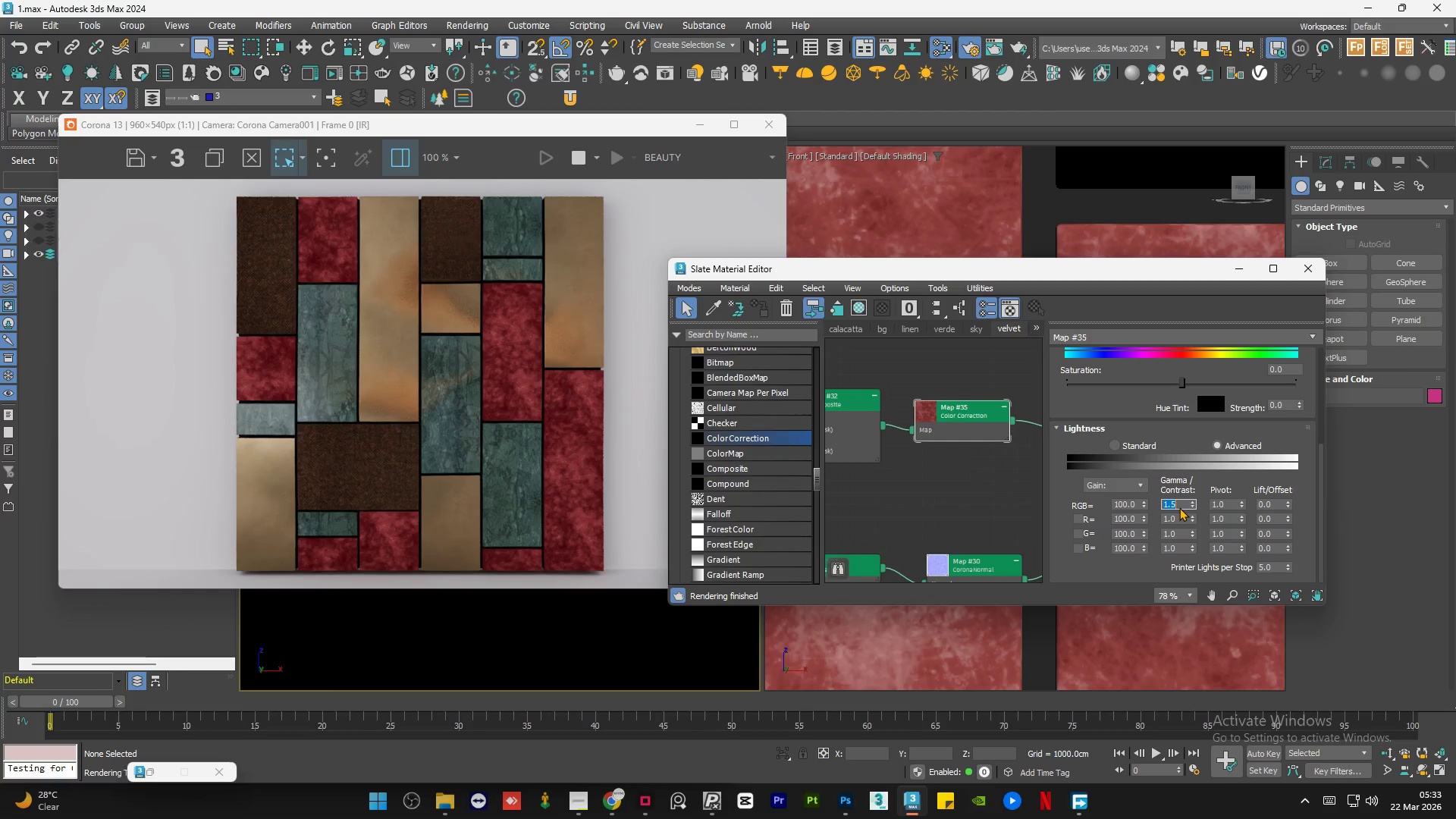 
scroll: coordinate [944, 405], scroll_direction: up, amount: 5.0
 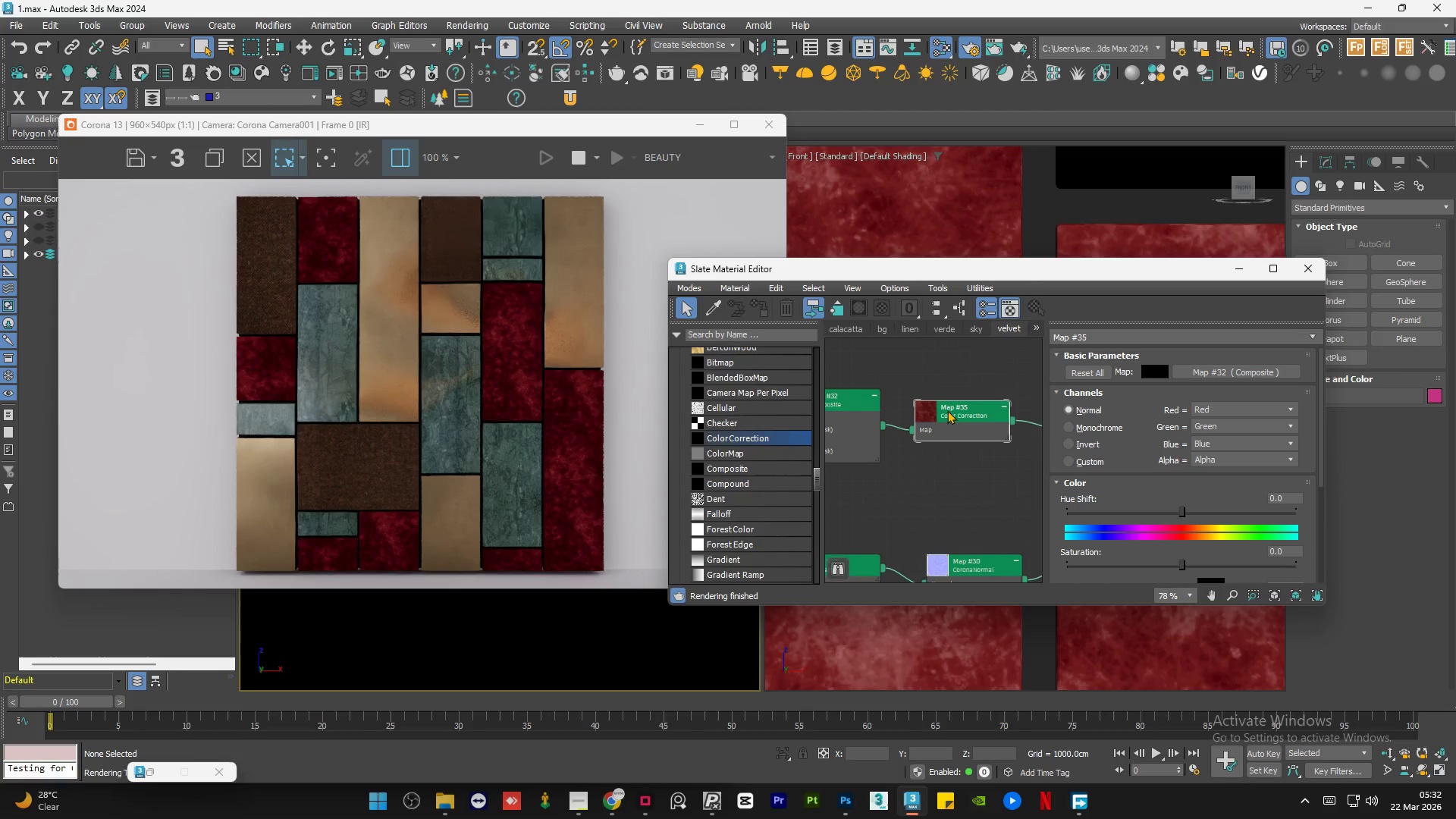 
wait(14.72)
 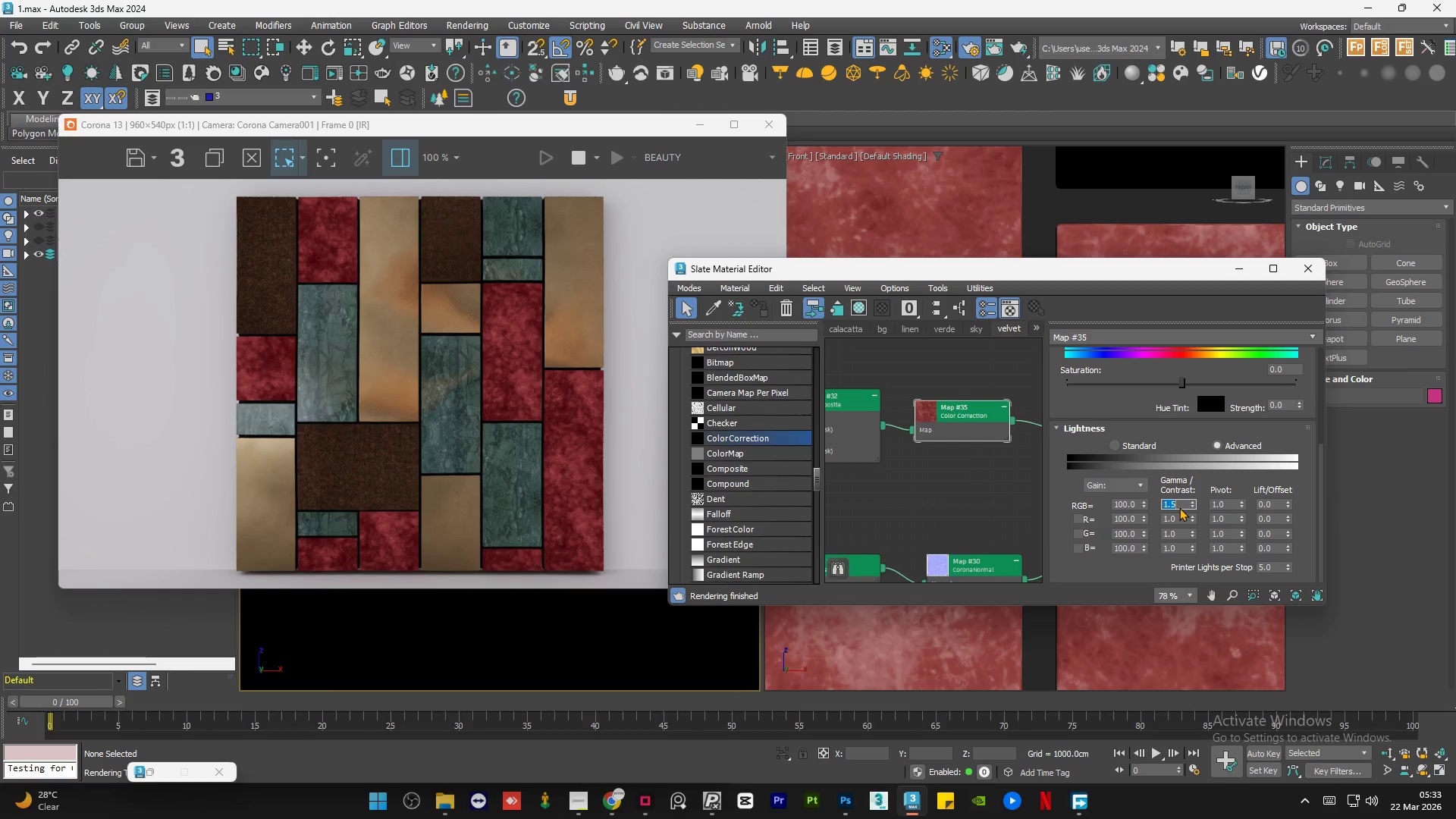 
left_click([935, 502])
 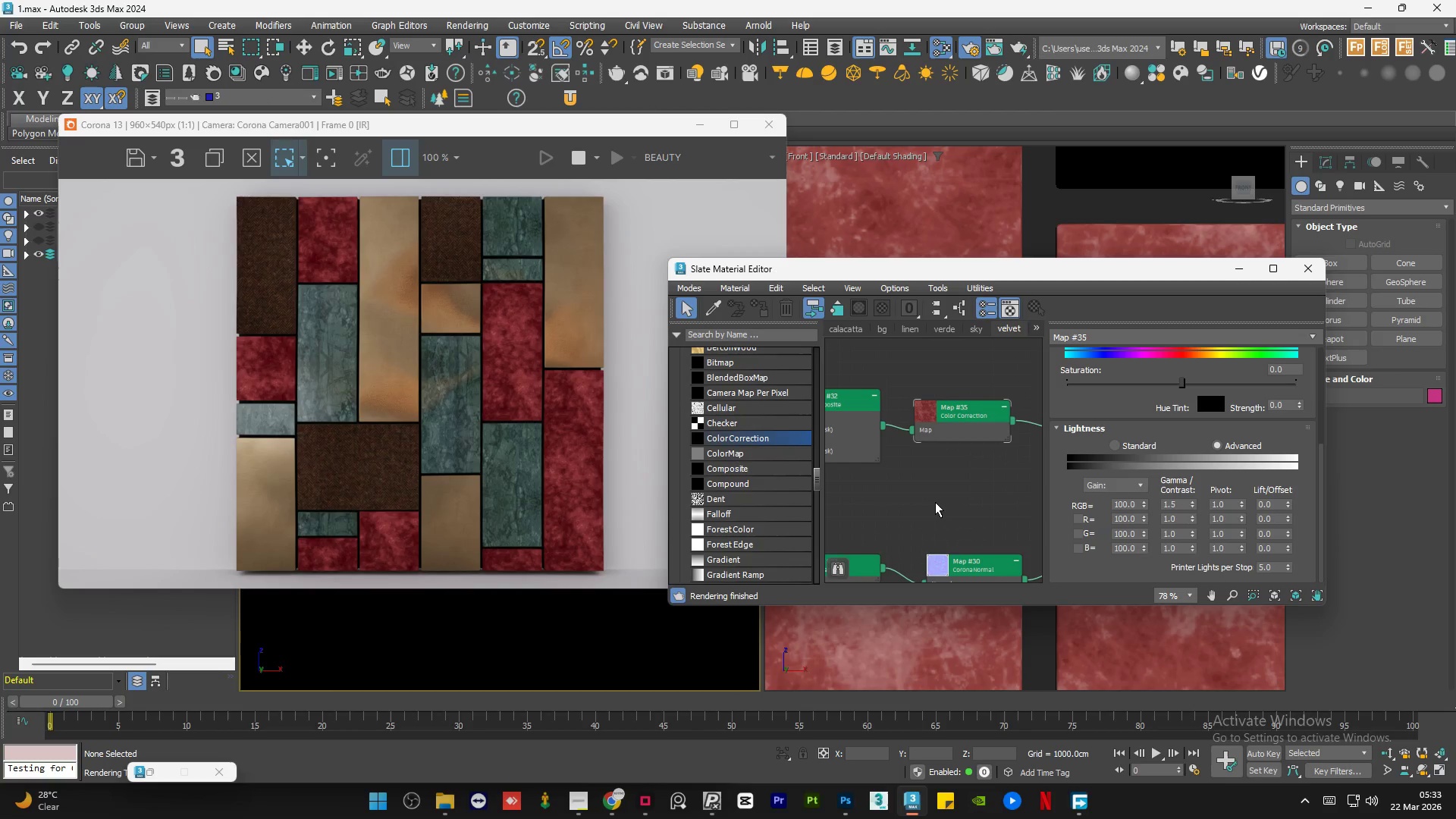 
wait(6.88)
 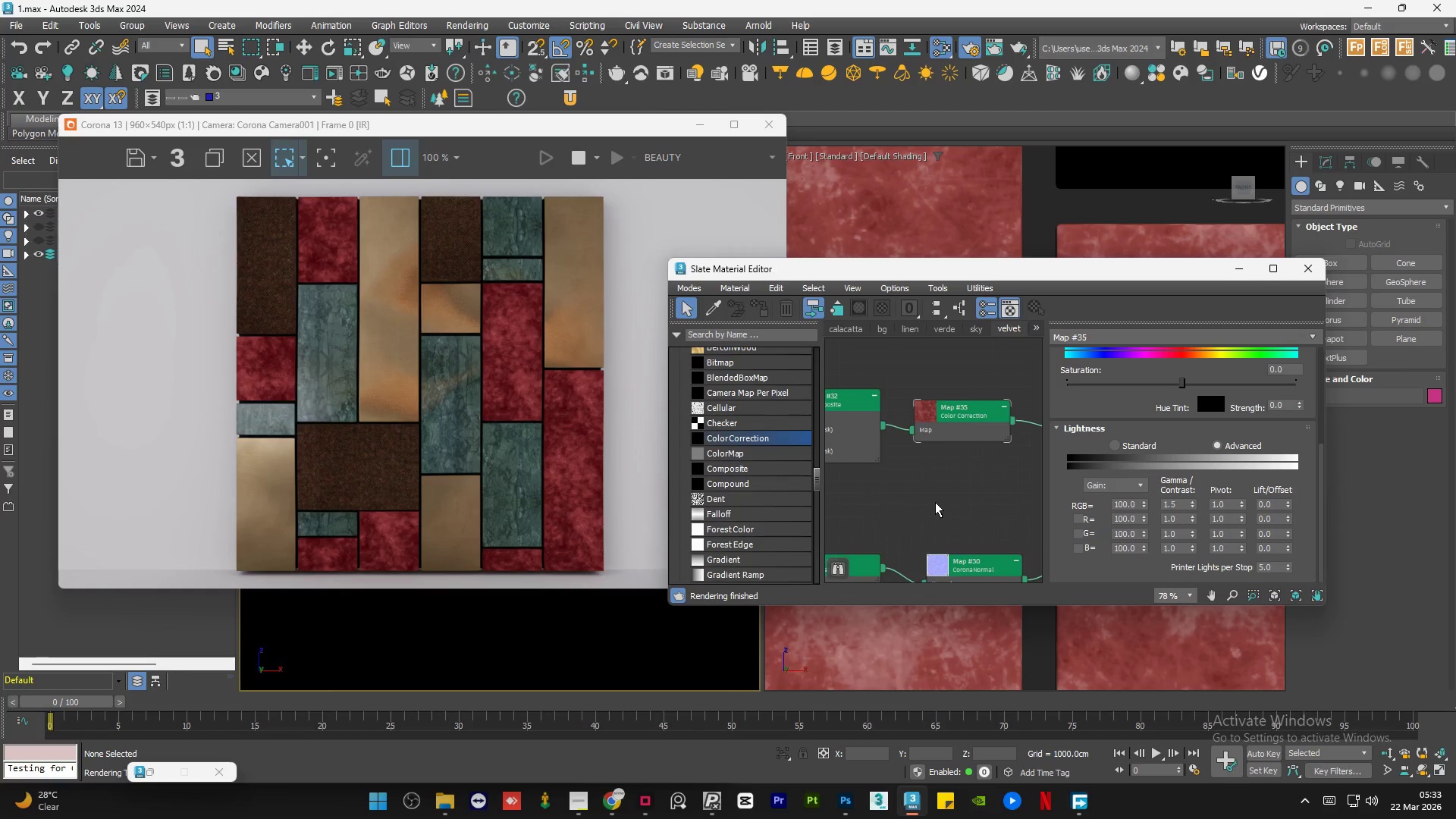 
left_click([935, 502])
 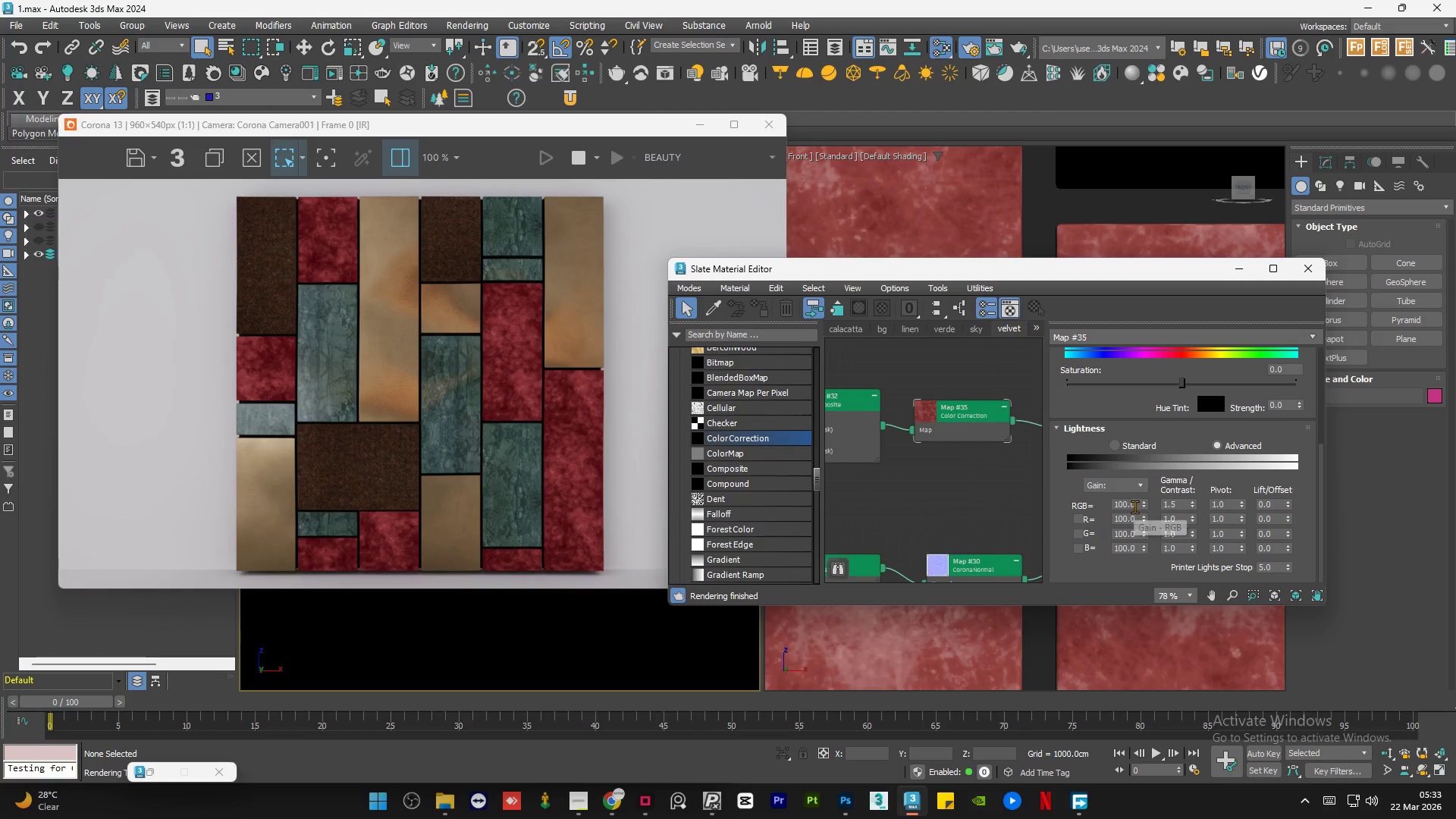 
double_click([1134, 507])
 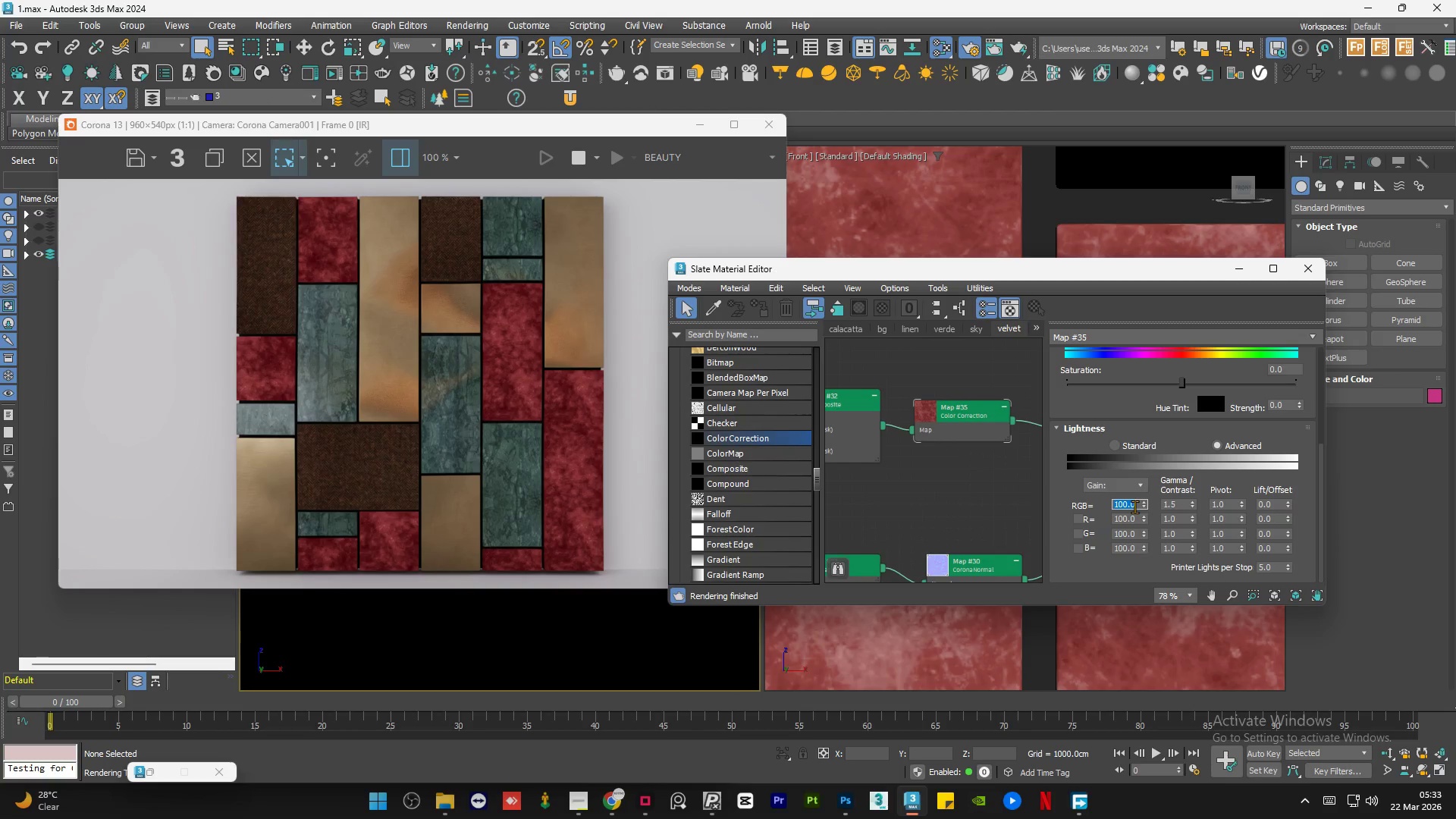 
key(Numpad8)
 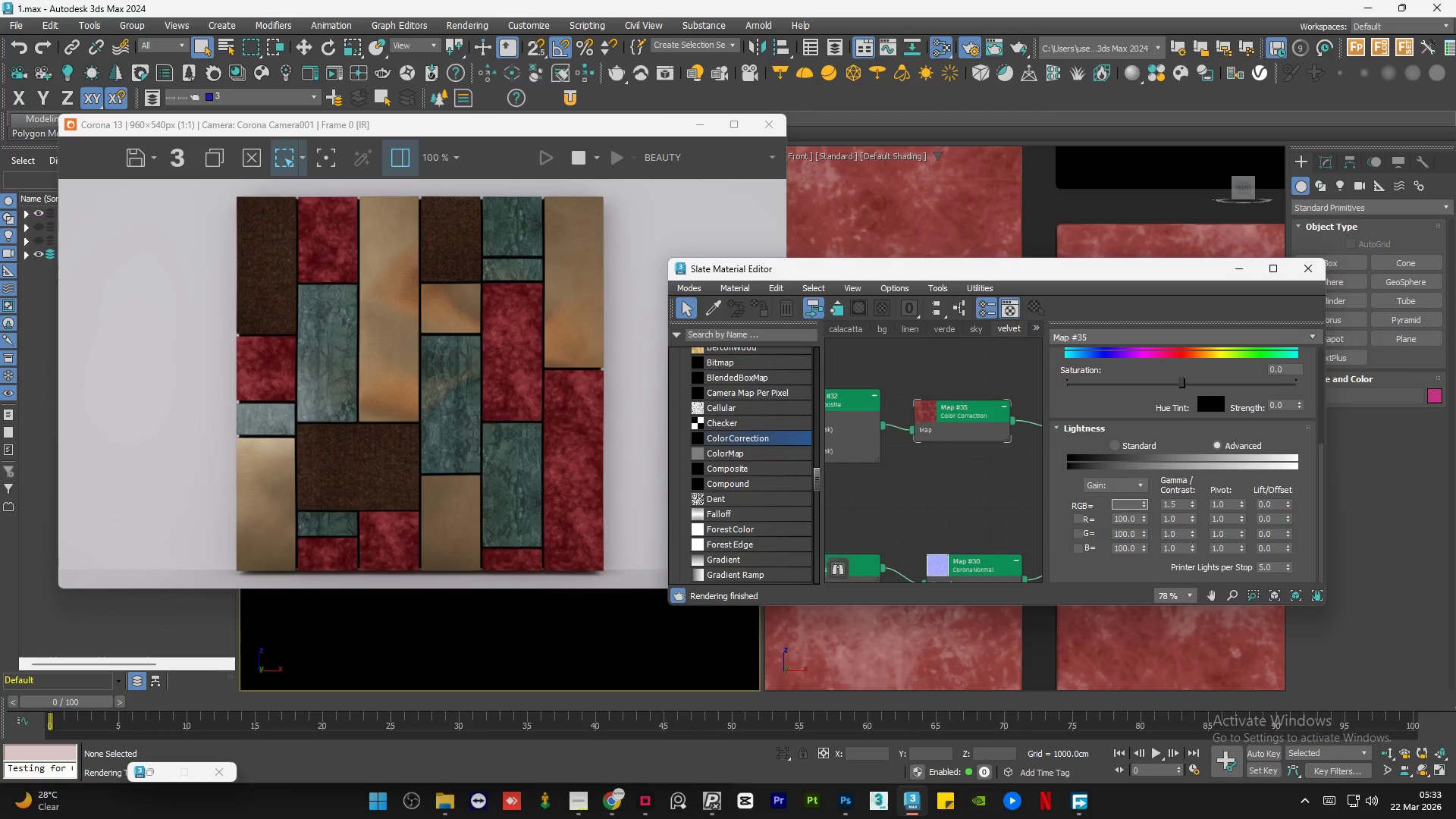 
key(Numpad0)
 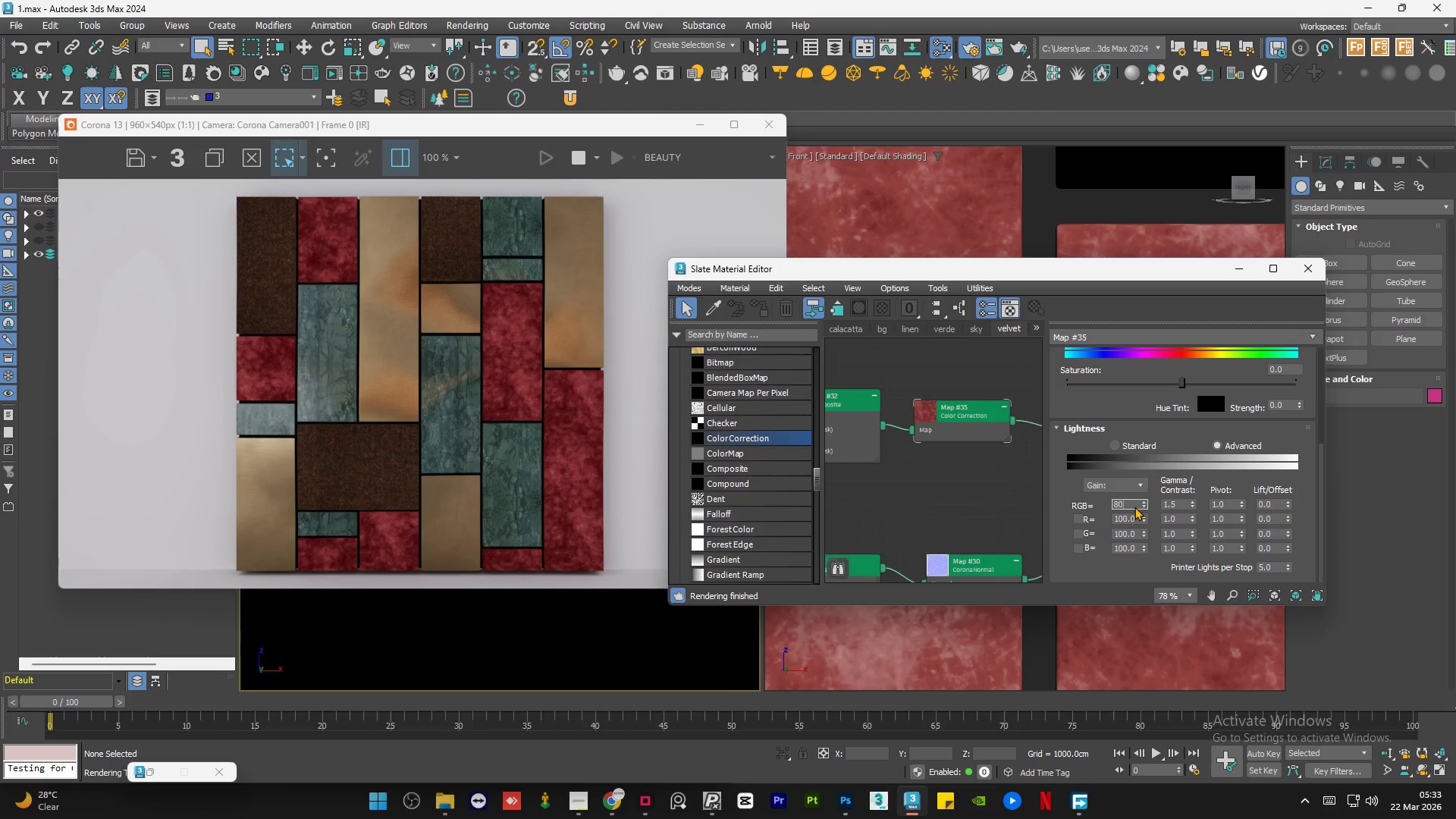 
key(NumpadEnter)
 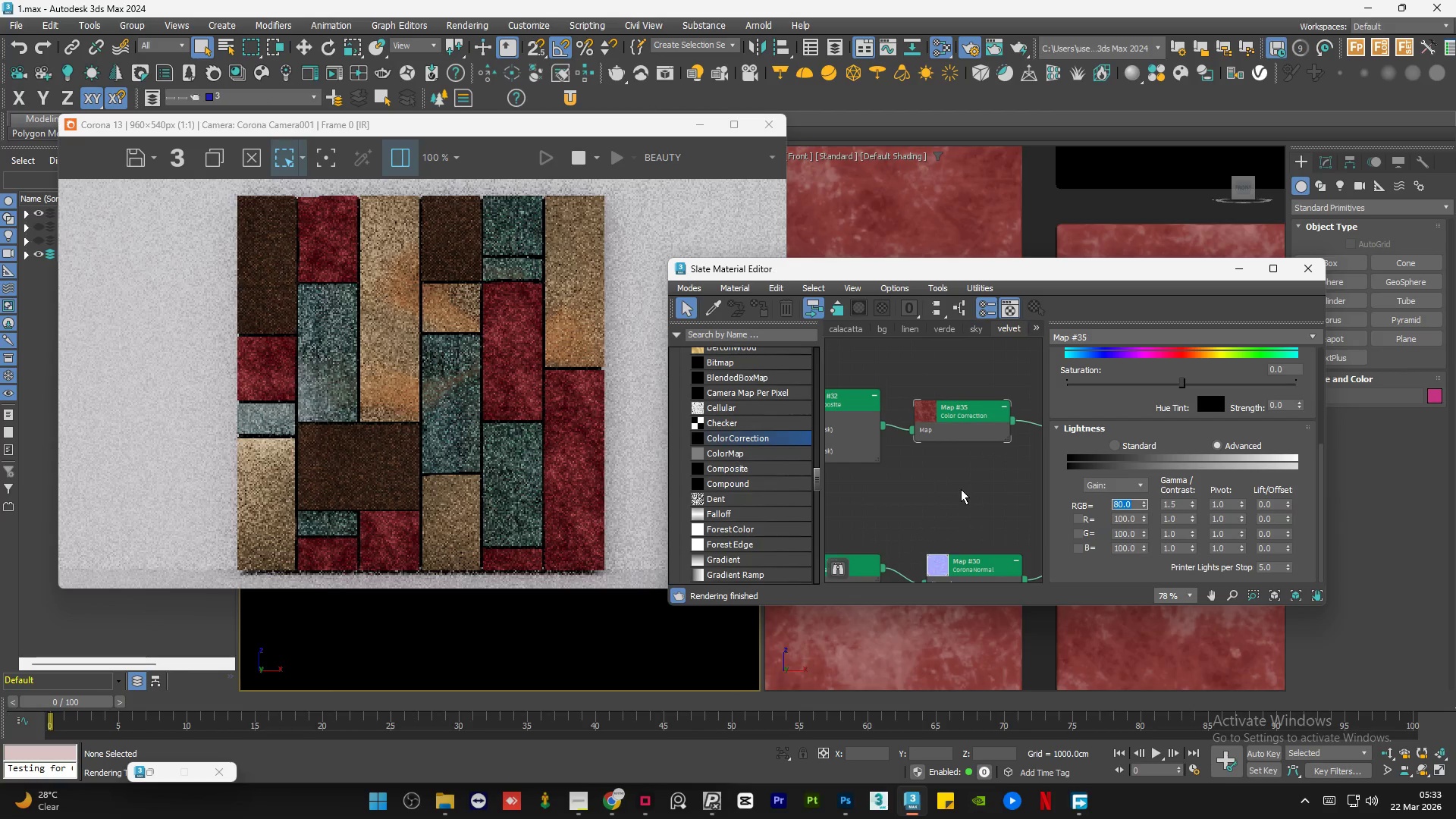 
key(Numpad6)
 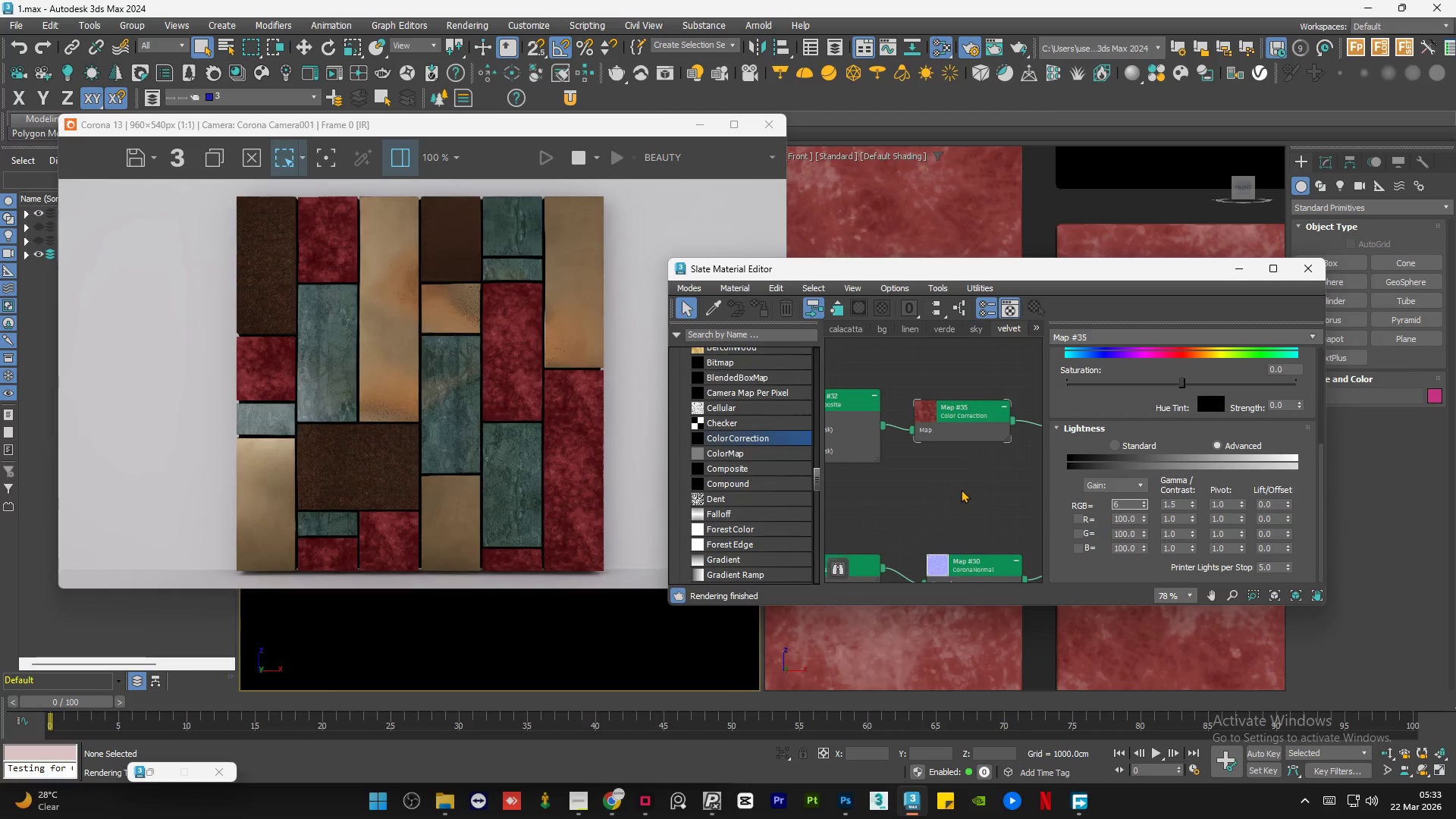 
key(Numpad0)
 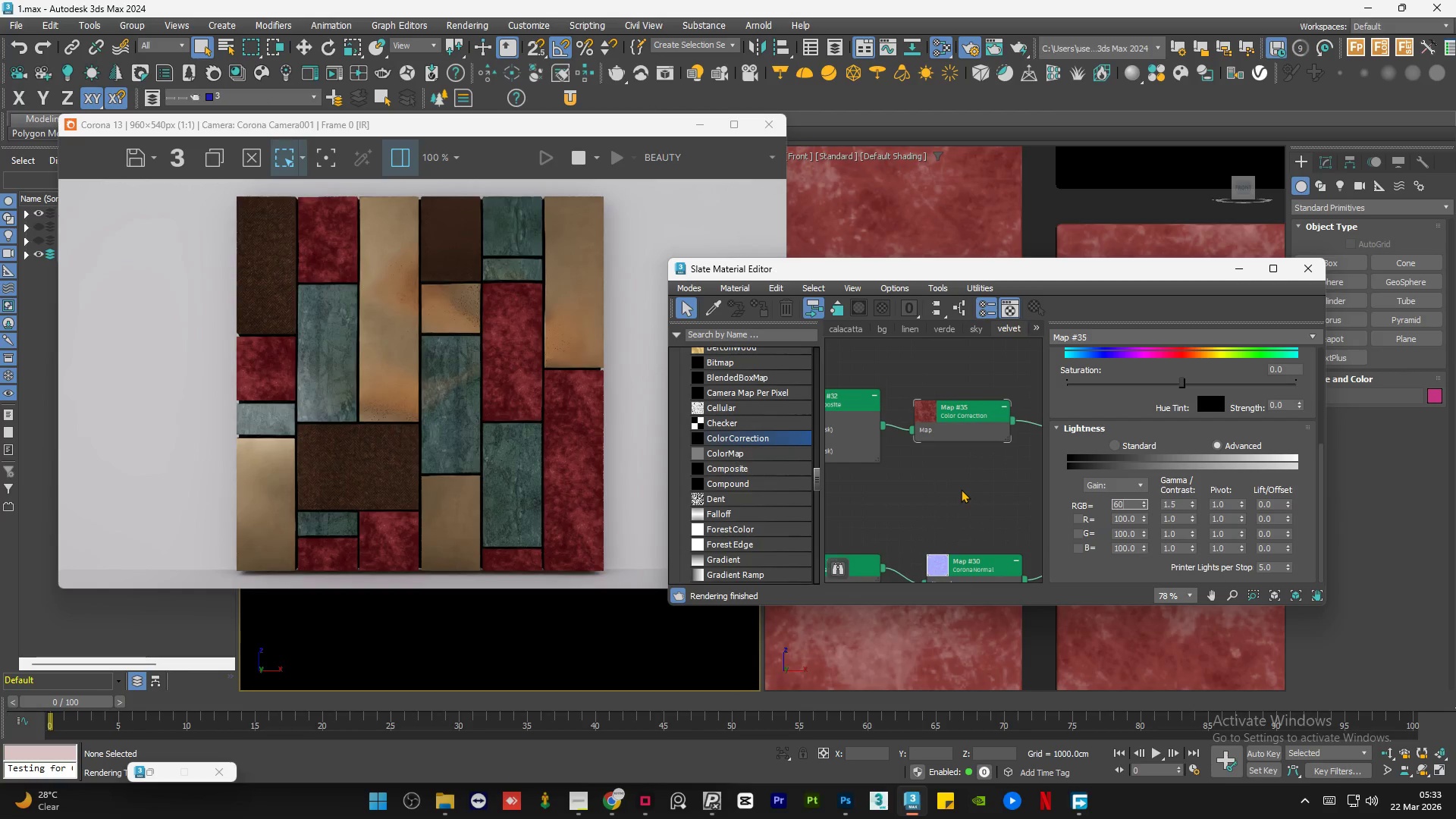 
key(NumpadEnter)
 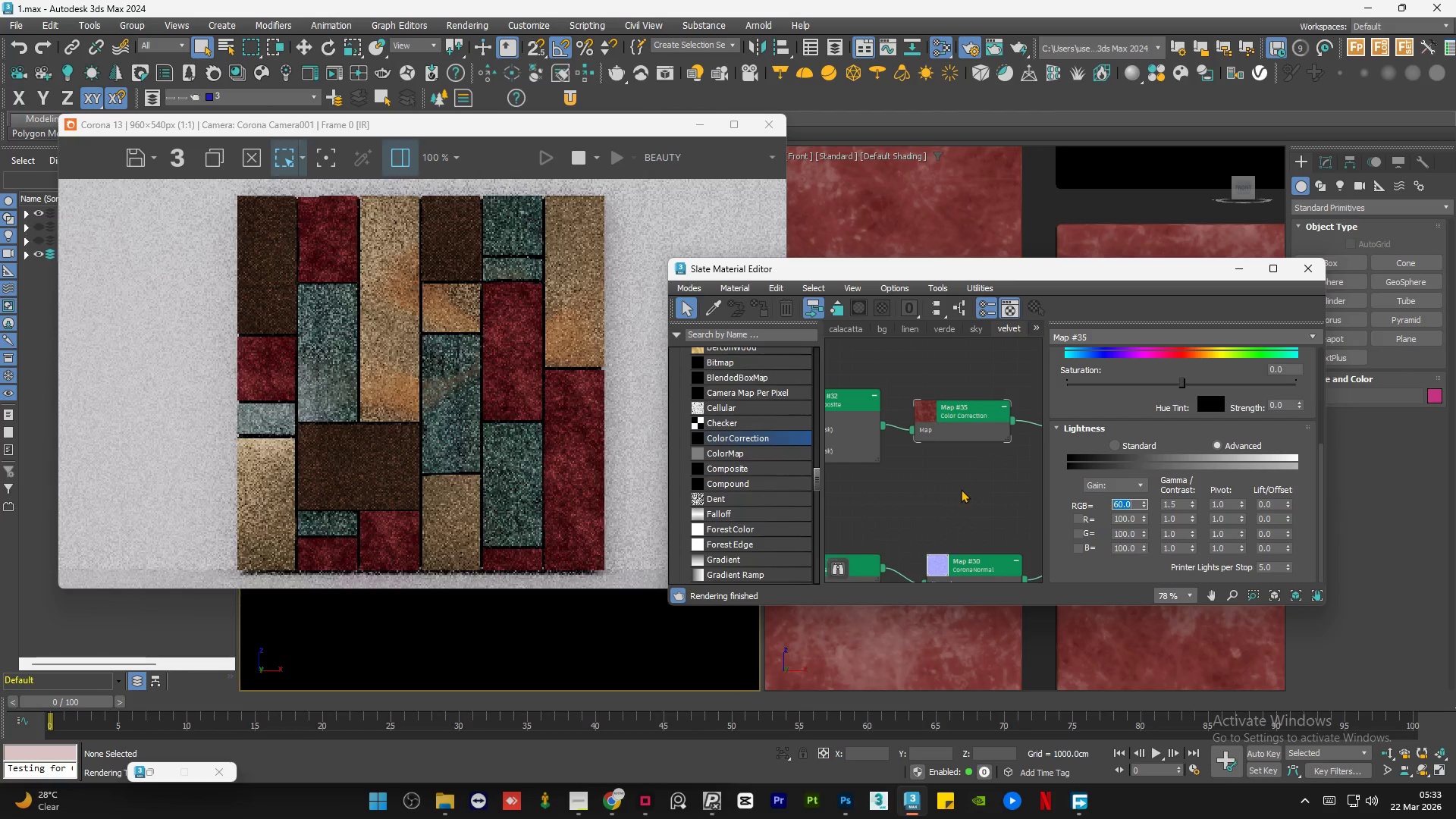 
key(Numpad7)
 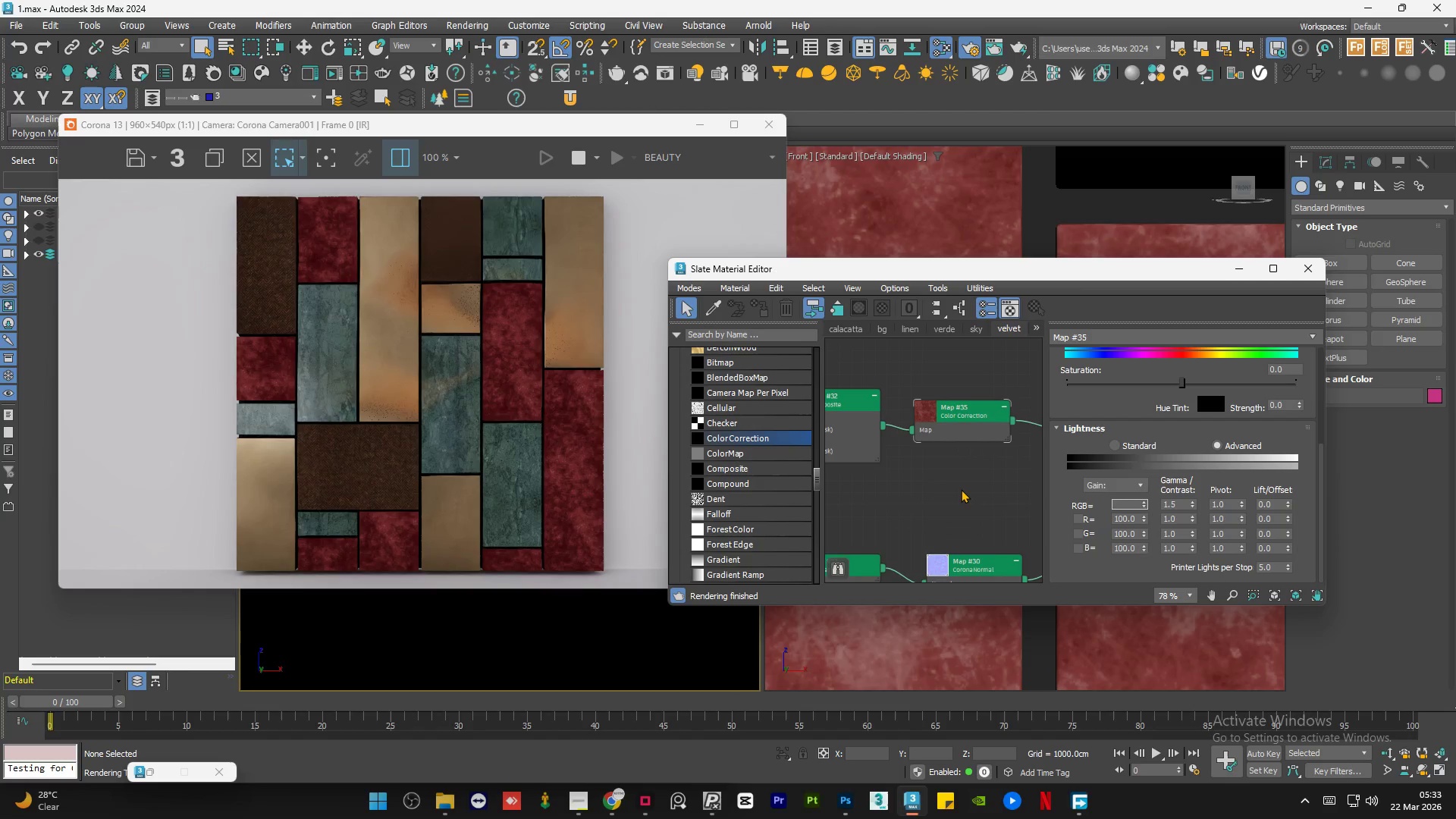 
key(Numpad0)
 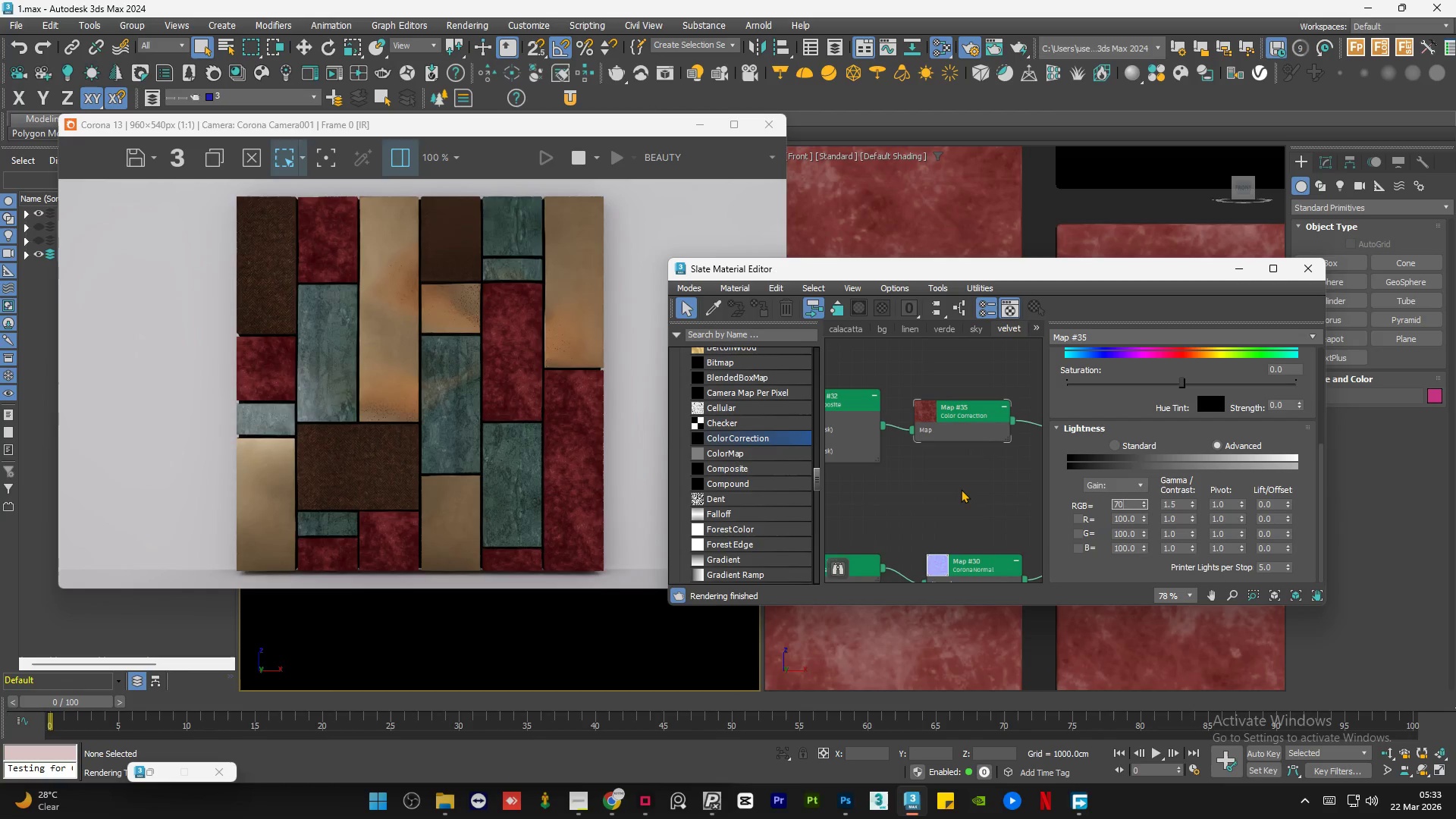 
key(NumpadEnter)
 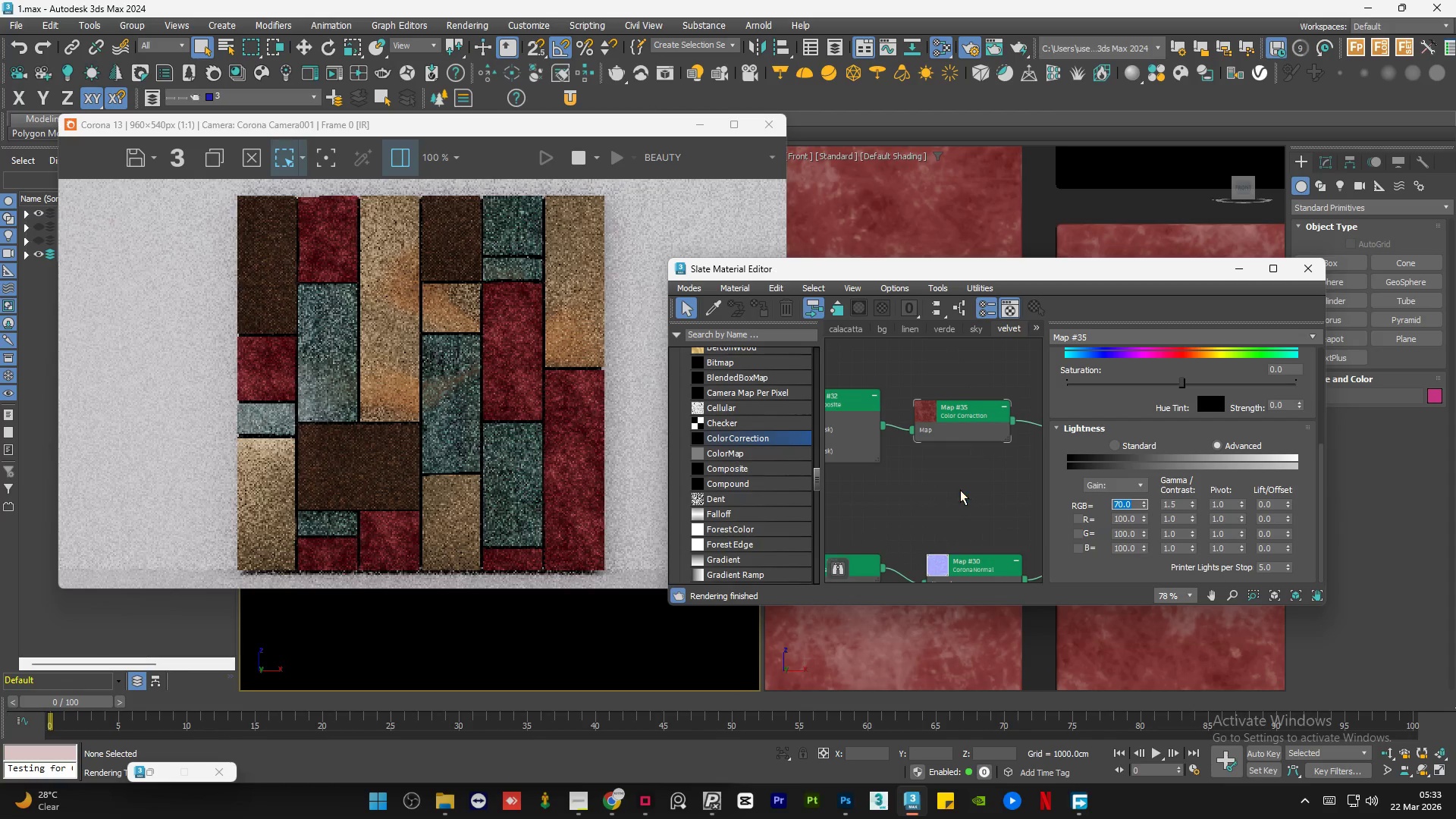 
left_click([907, 496])
 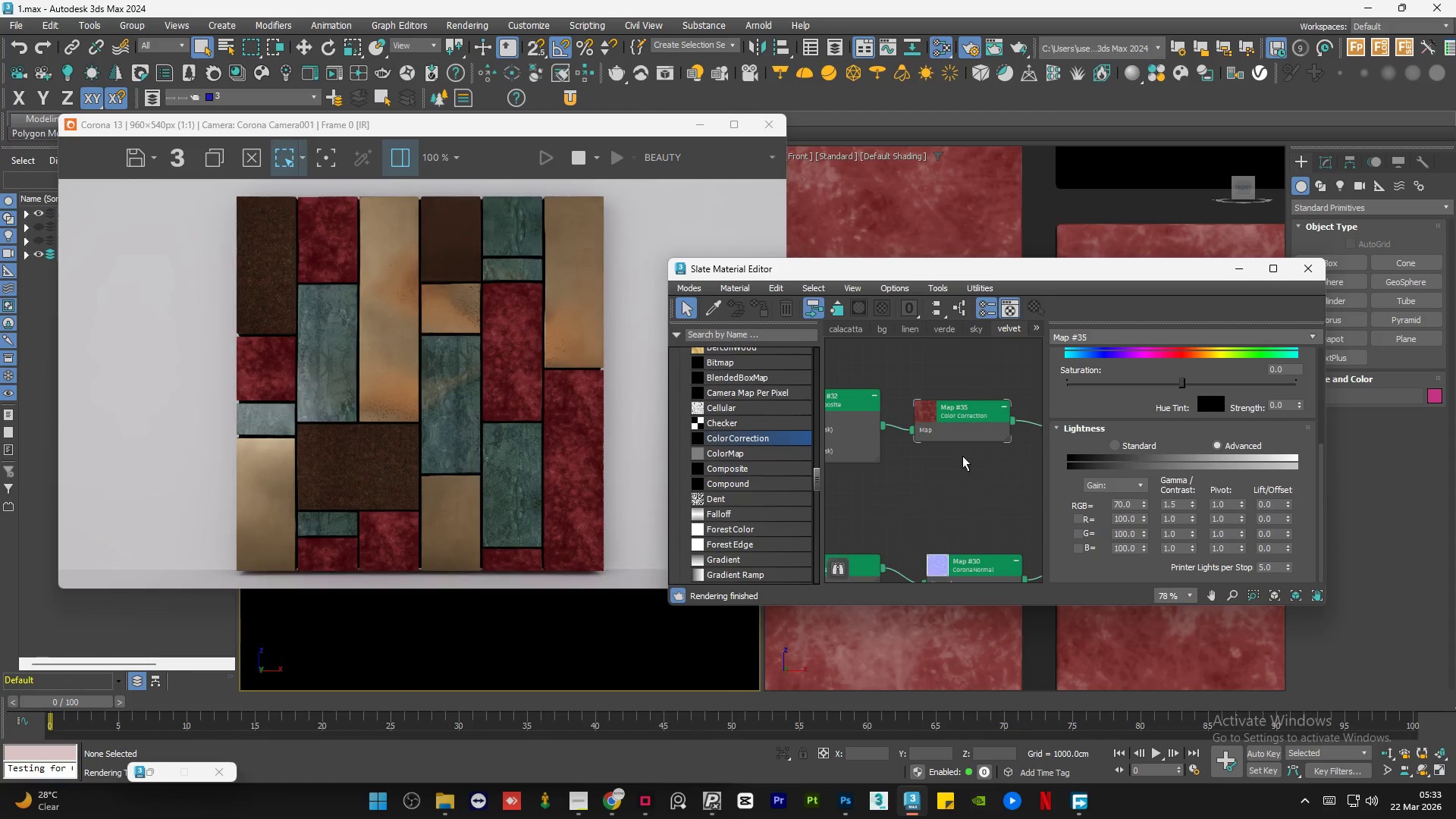 
left_click_drag(start_coordinate=[908, 475], to_coordinate=[908, 482])
 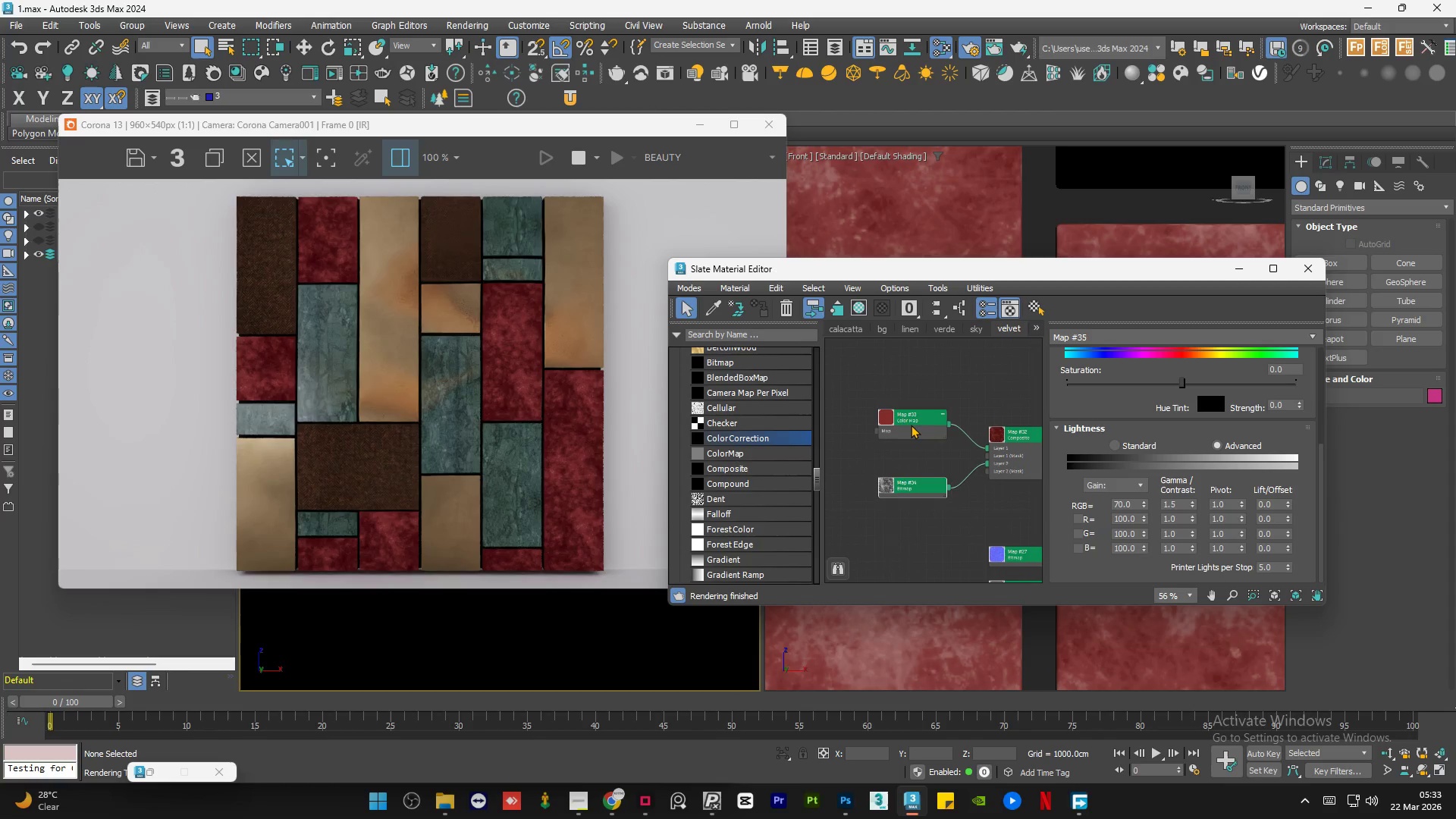 
left_click_drag(start_coordinate=[911, 425], to_coordinate=[911, 437])
 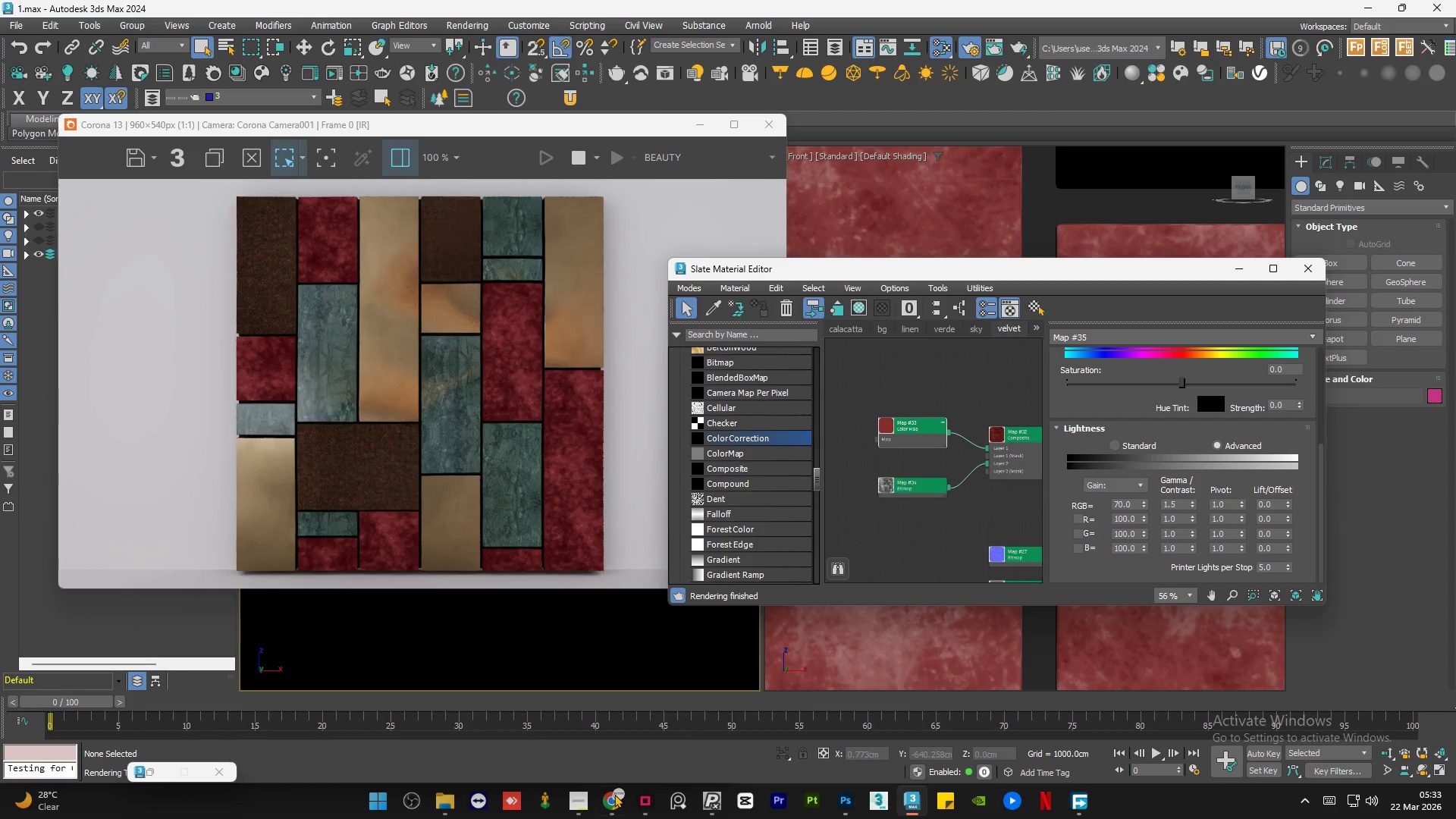 
left_click([613, 796])
 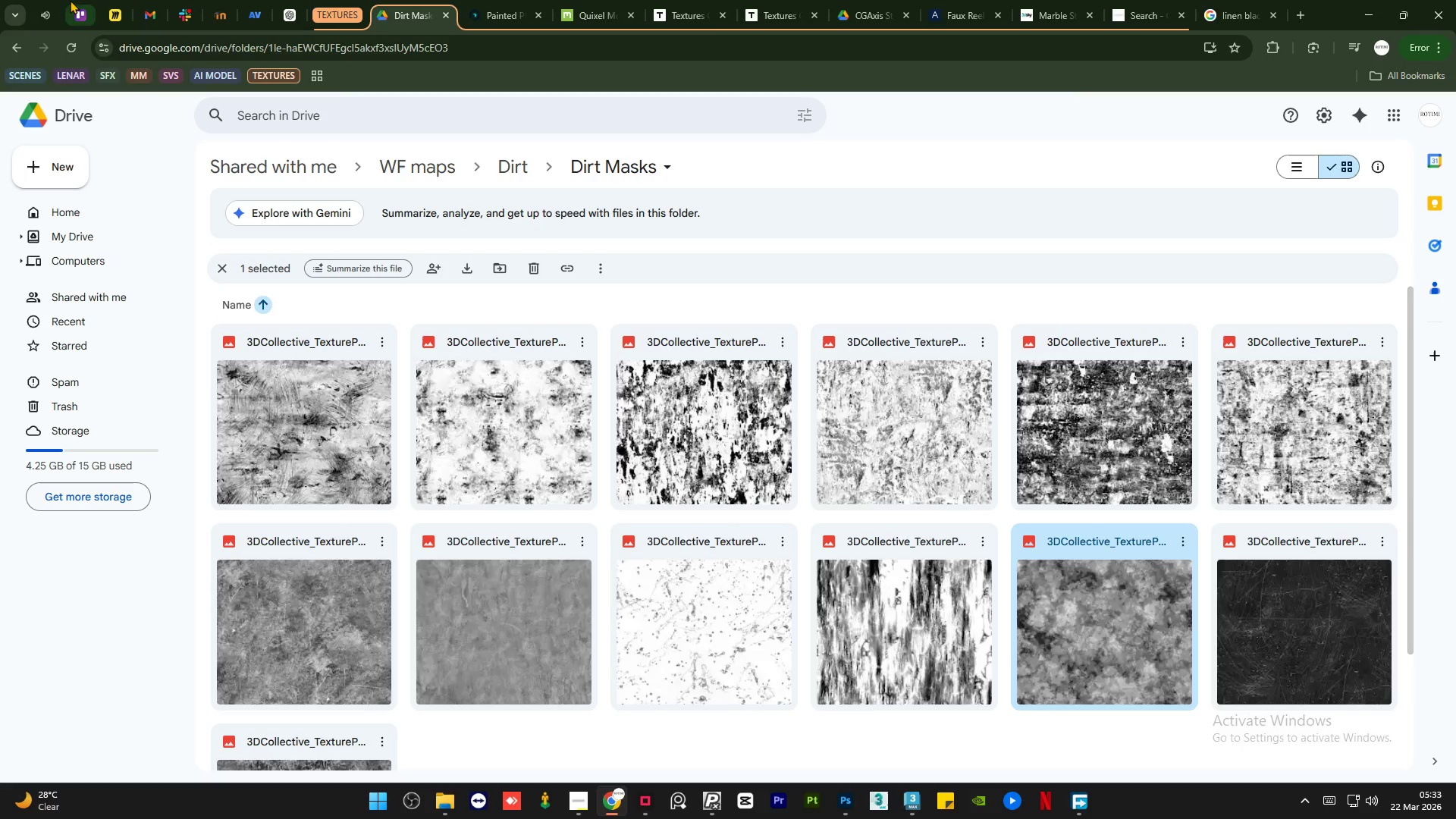 
left_click([52, 0])
 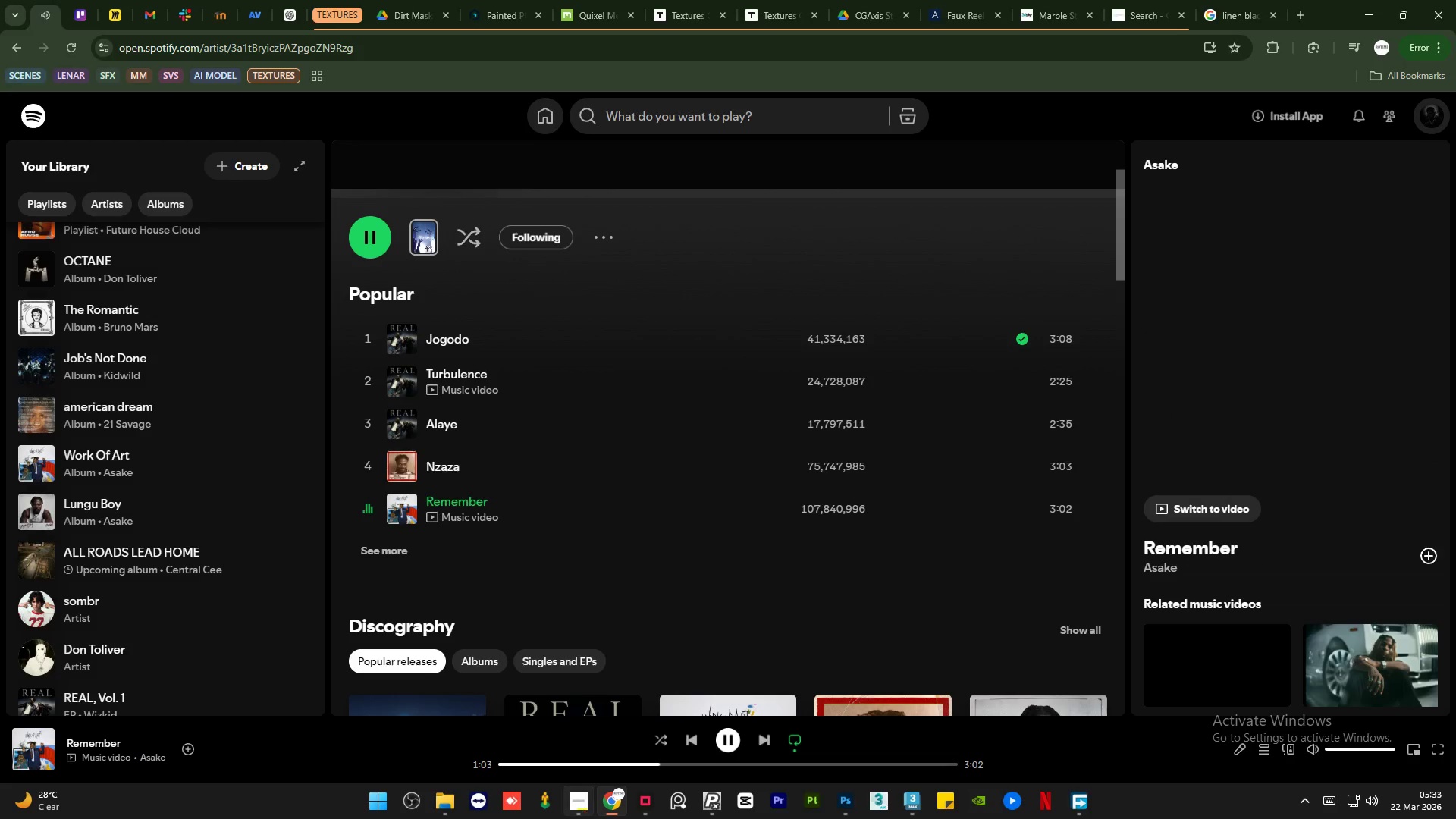 
left_click([576, 805])